 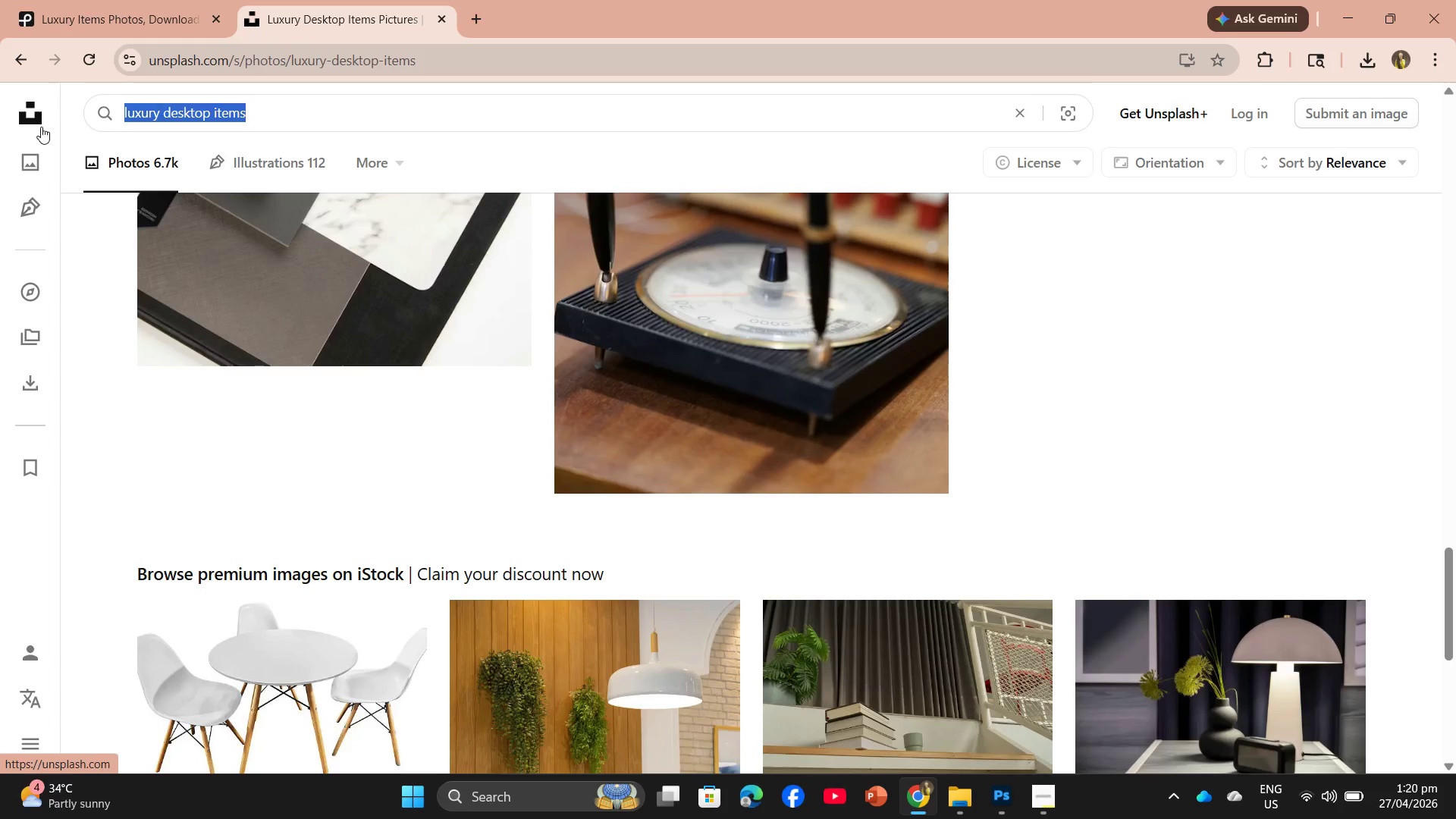 
key(Control+V)
 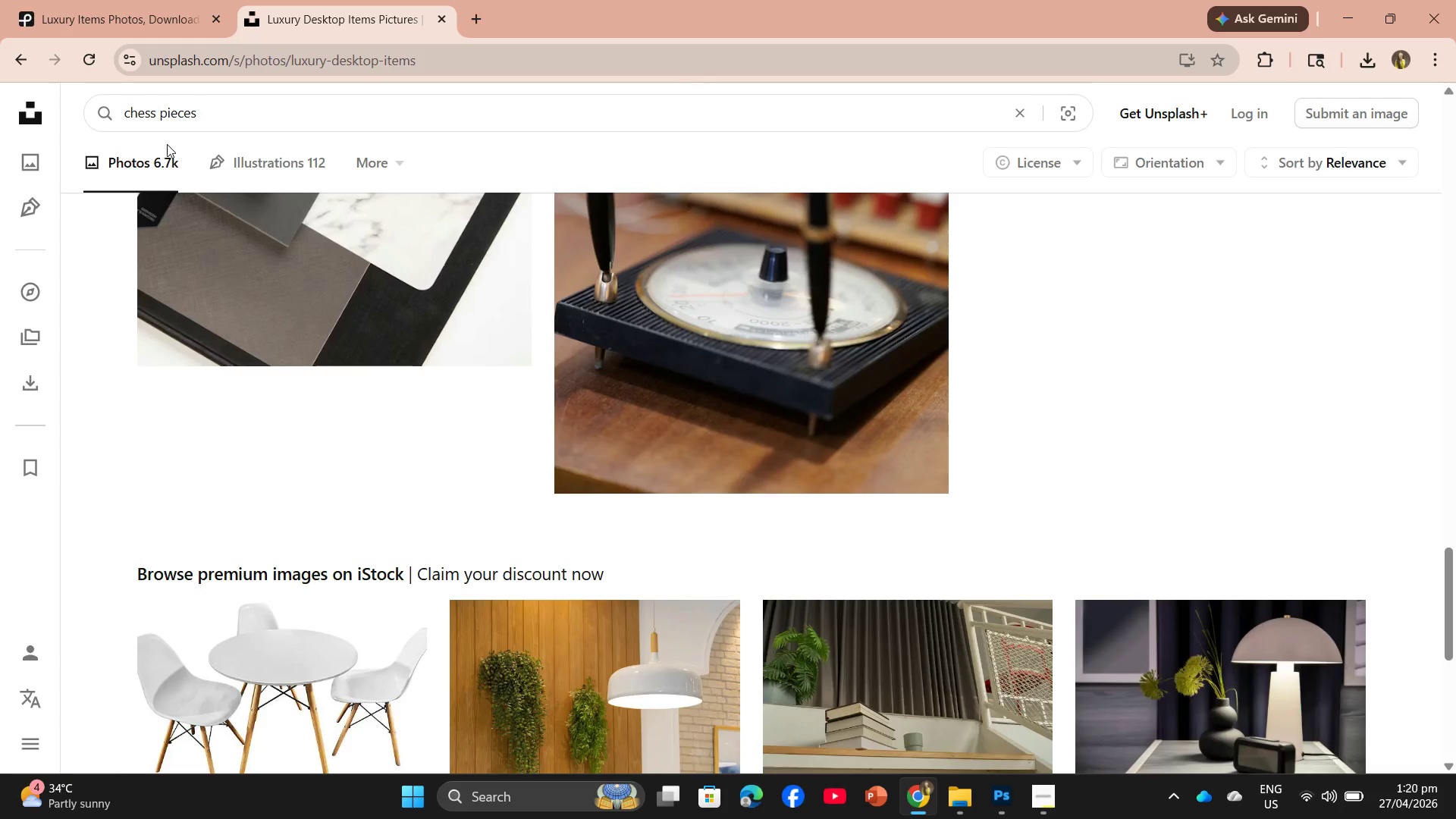 
key(Enter)
 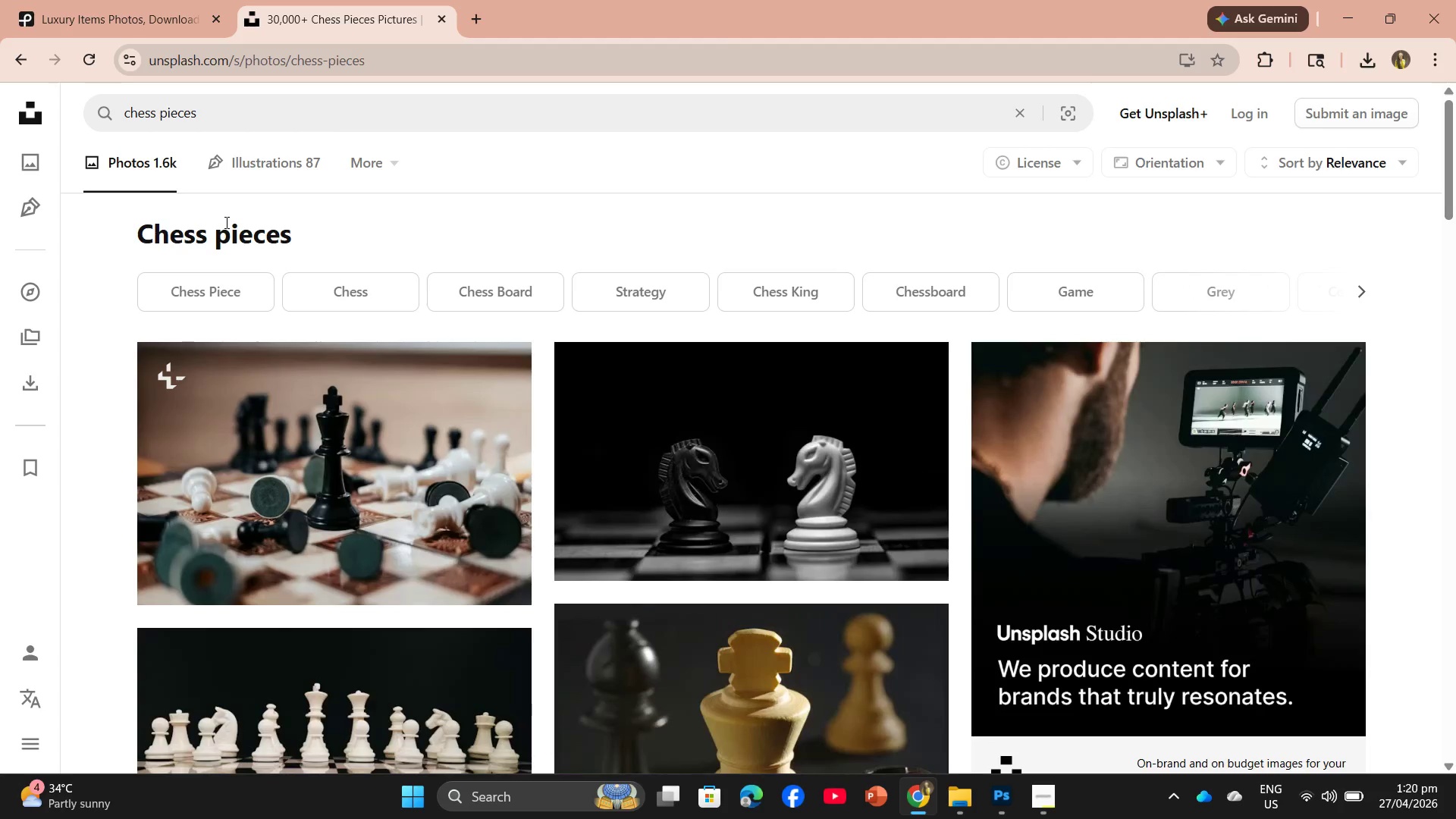 
scroll: coordinate [608, 477], scroll_direction: down, amount: 2.0
 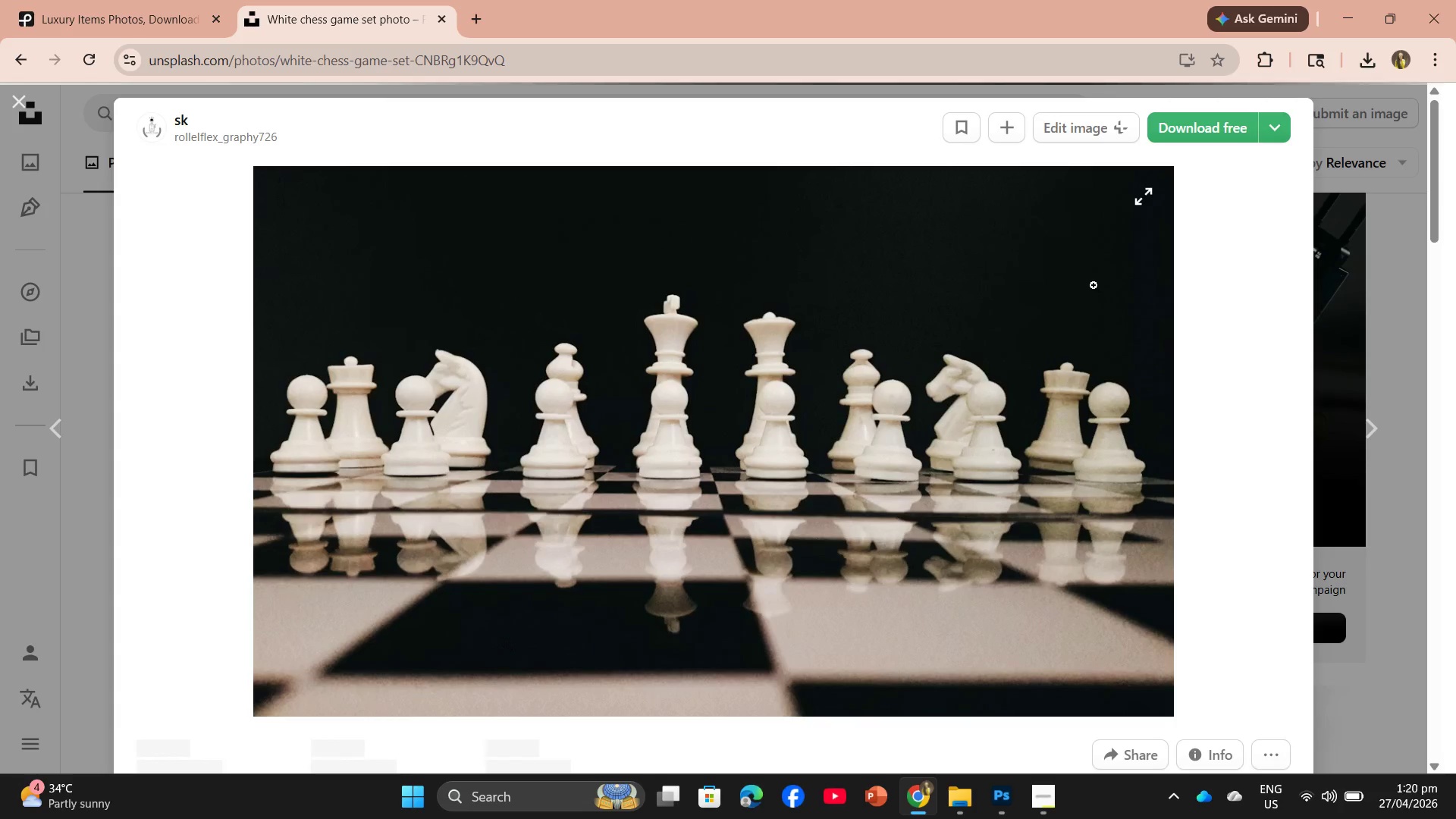 
left_click([1208, 136])
 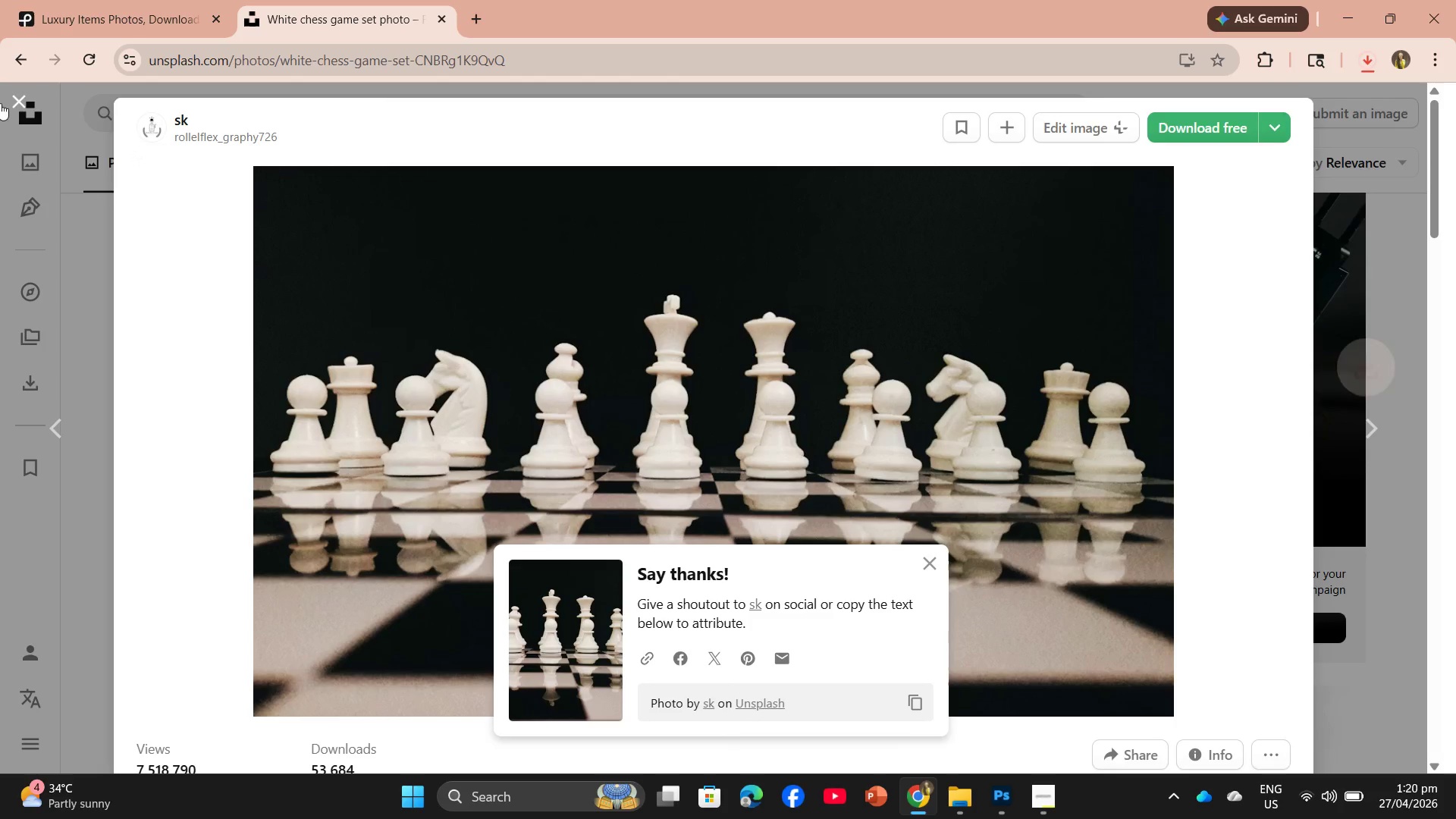 
left_click([11, 100])
 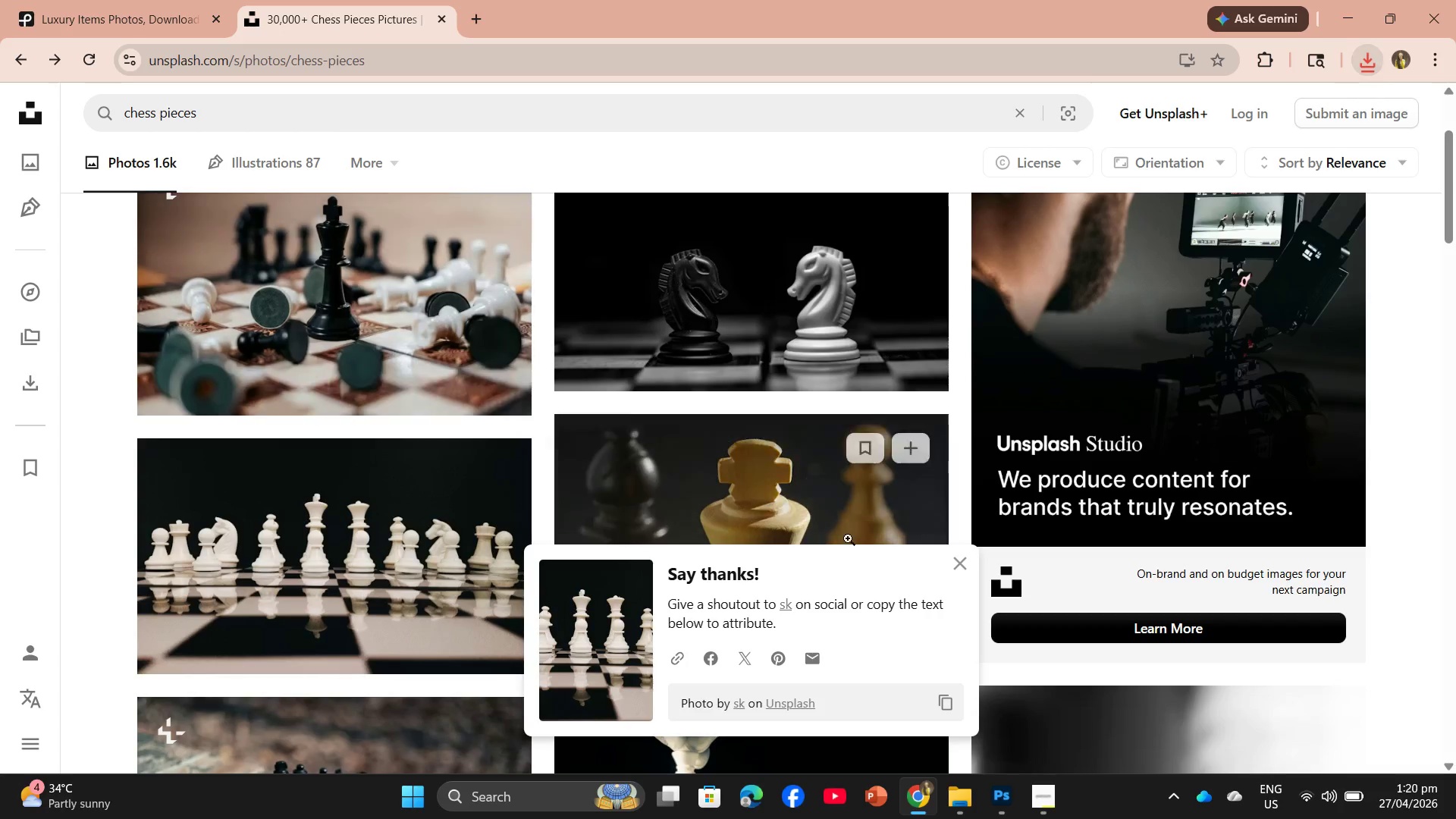 
scroll: coordinate [849, 548], scroll_direction: down, amount: 5.0
 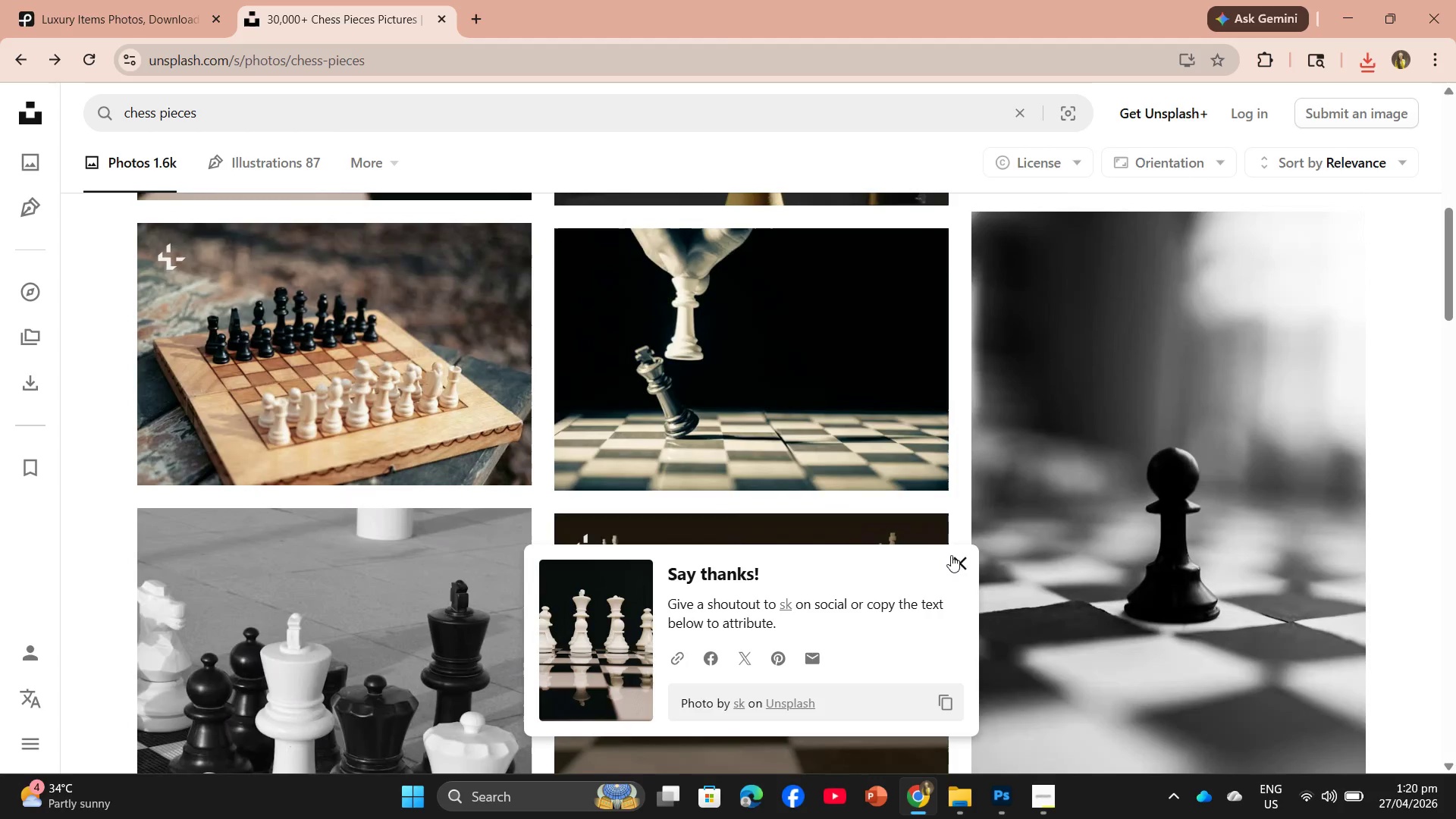 
left_click([962, 557])
 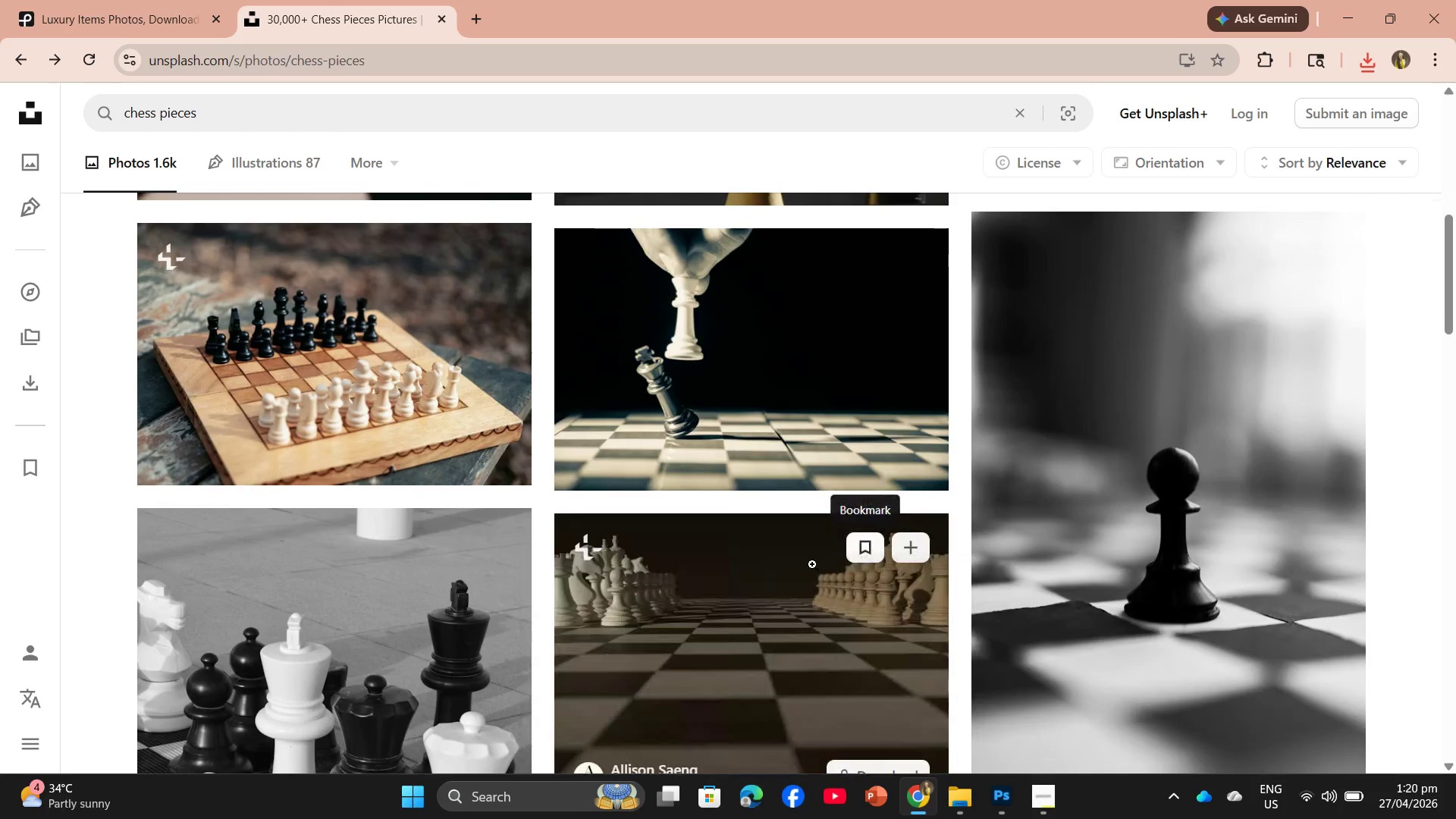 
scroll: coordinate [839, 585], scroll_direction: down, amount: 9.0
 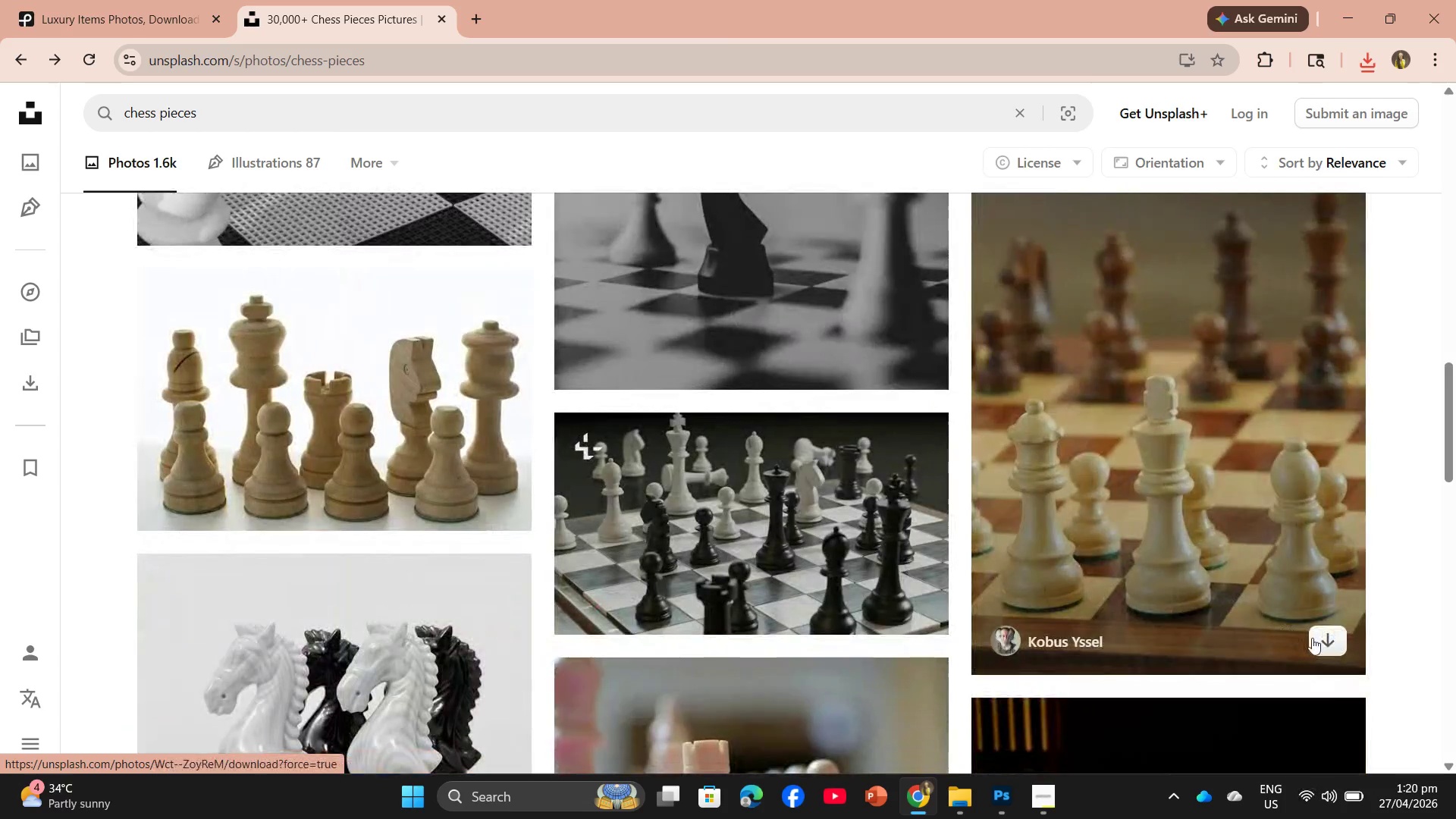 
left_click([1338, 642])
 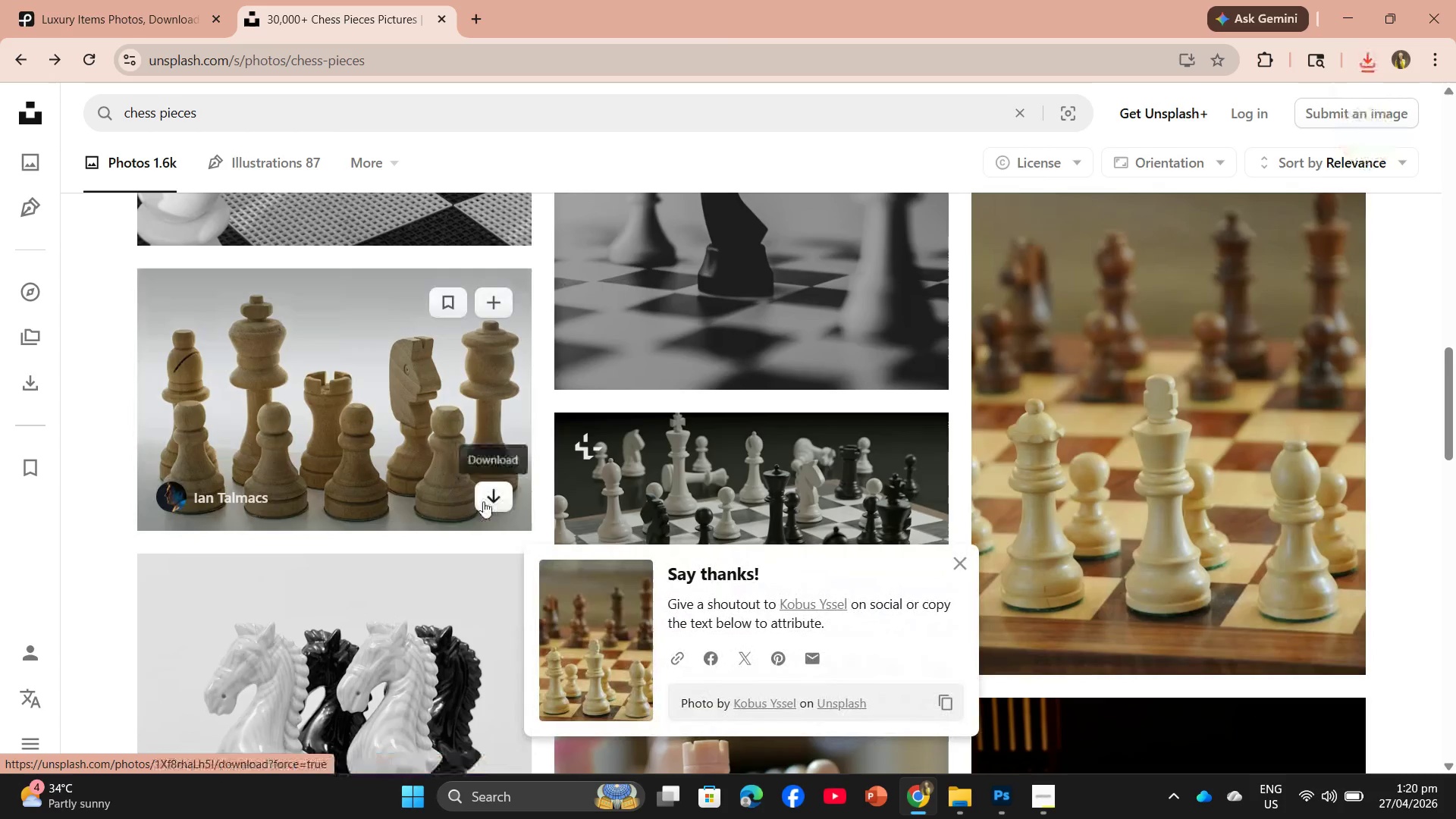 
left_click([496, 500])
 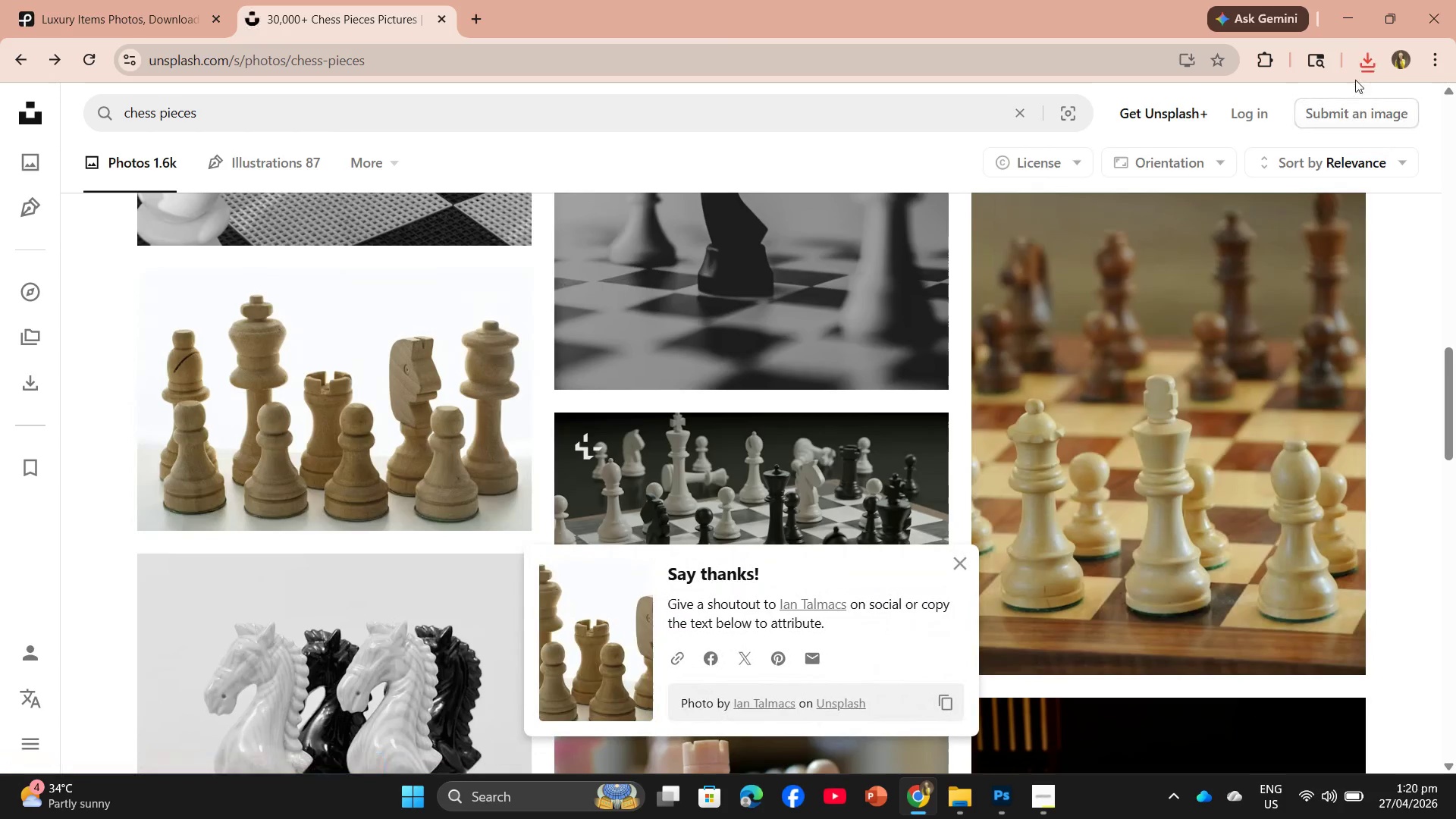 
left_click([1360, 74])
 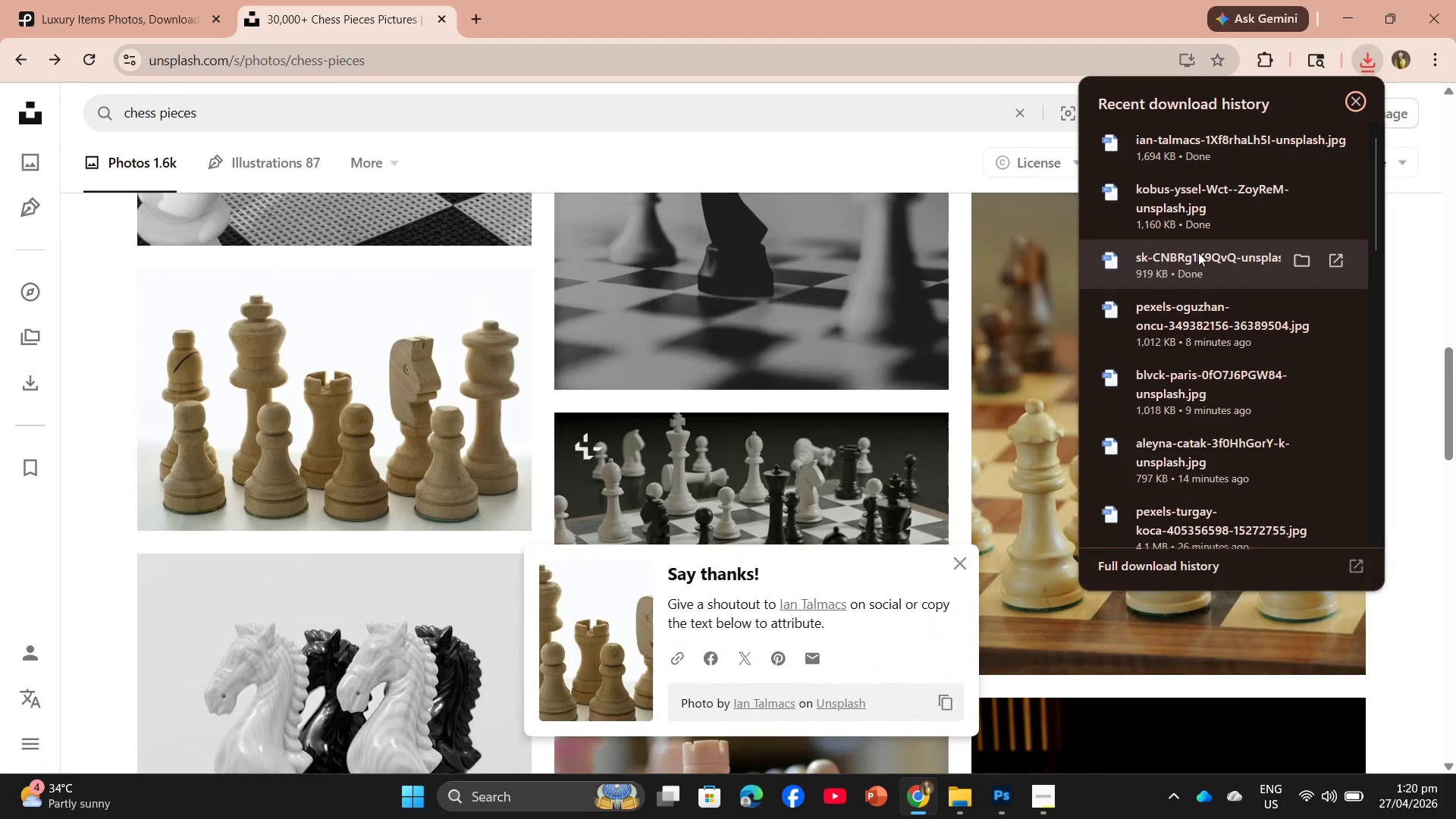 
left_click_drag(start_coordinate=[1197, 249], to_coordinate=[577, 74])
 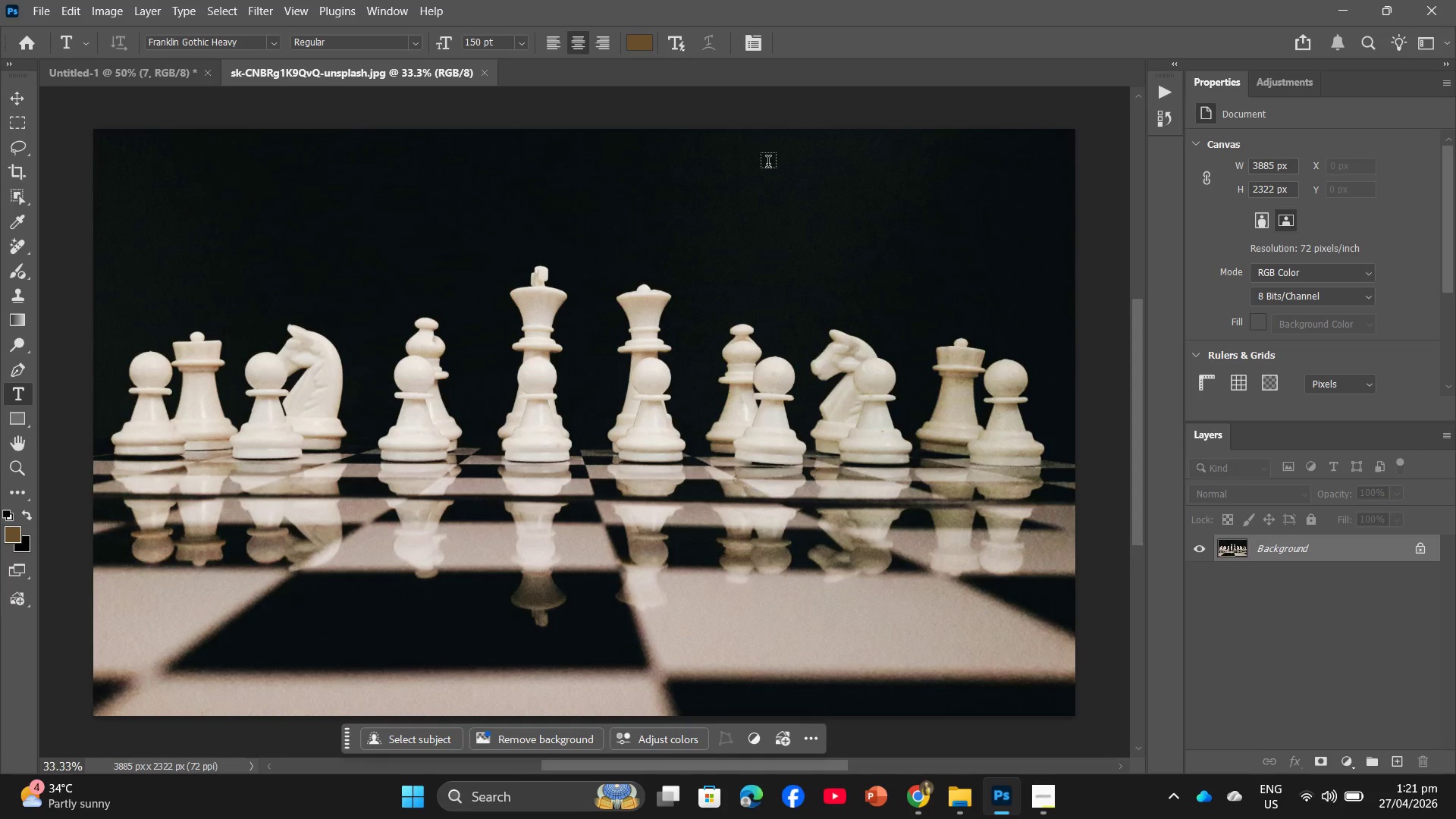 
wait(15.05)
 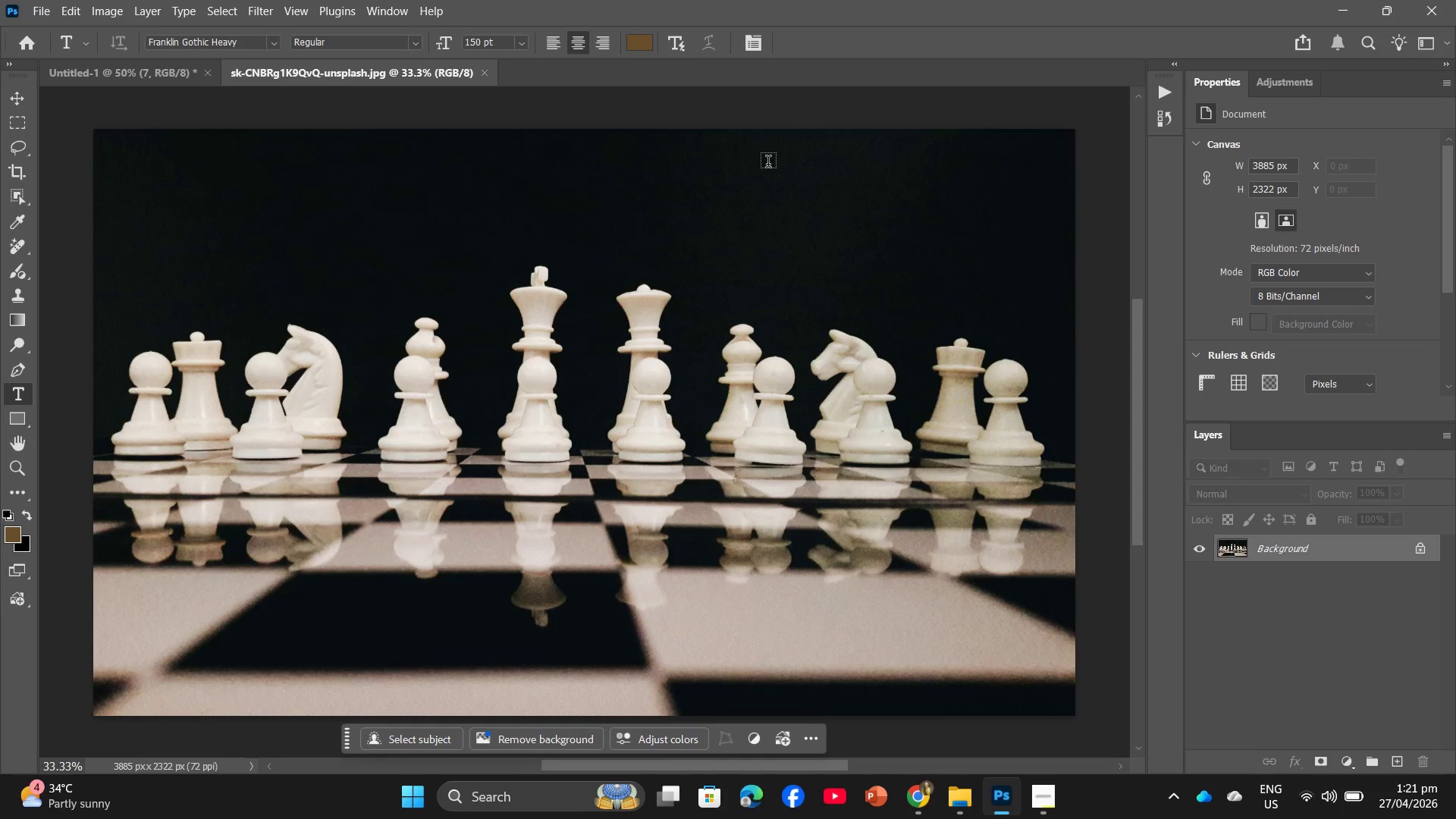 
left_click([133, 0])
 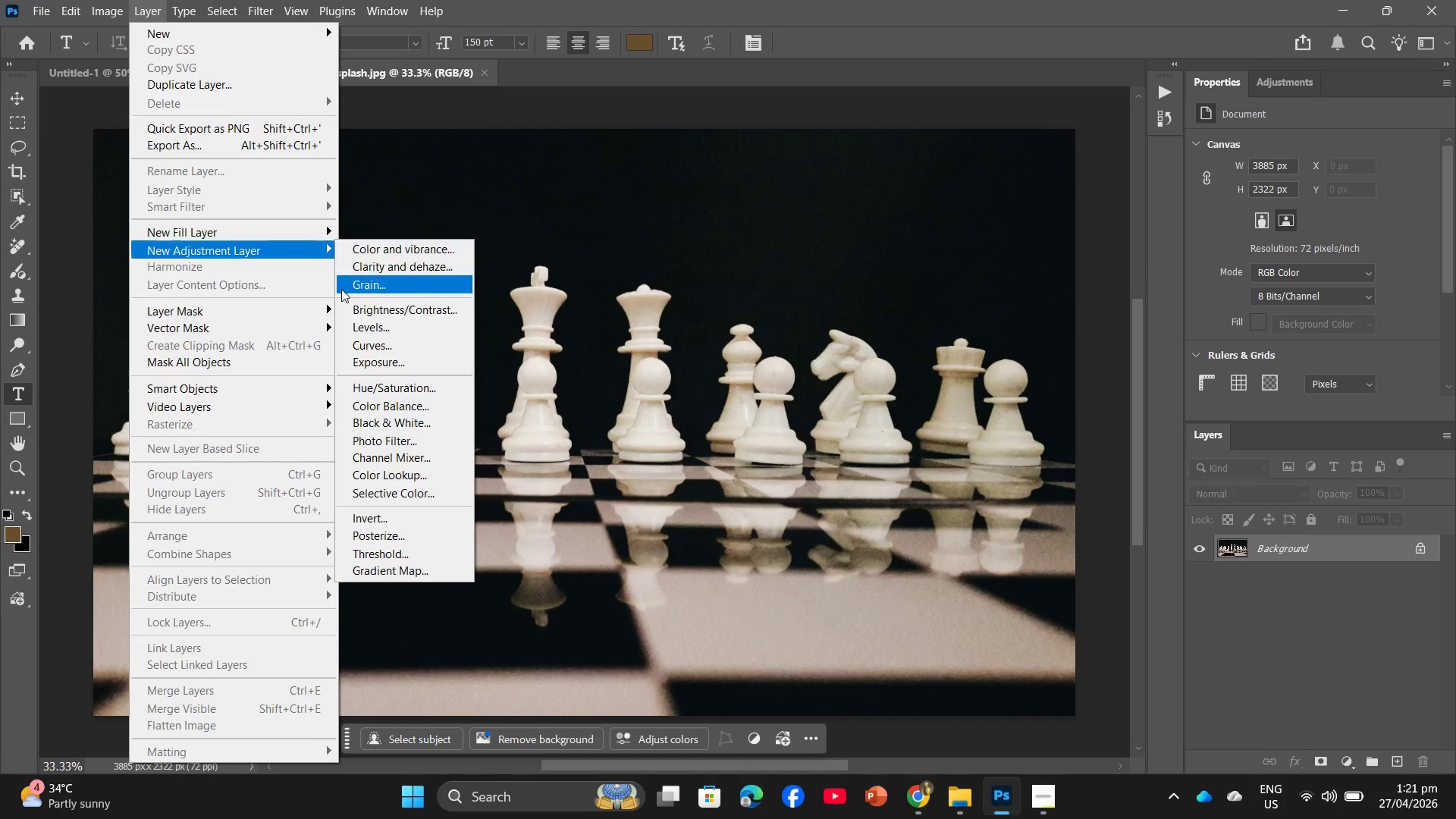 
left_click([394, 406])
 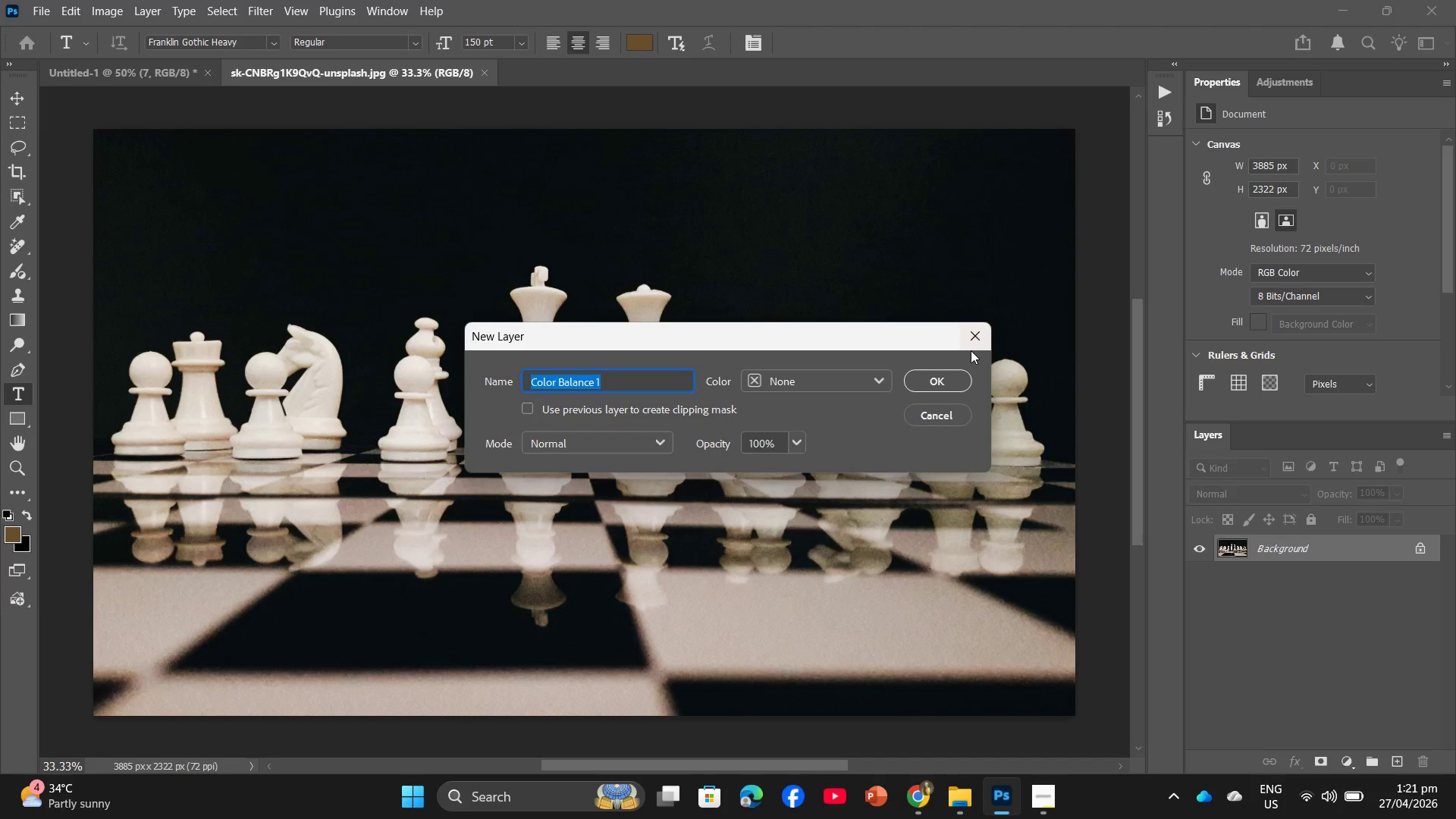 
double_click([975, 347])
 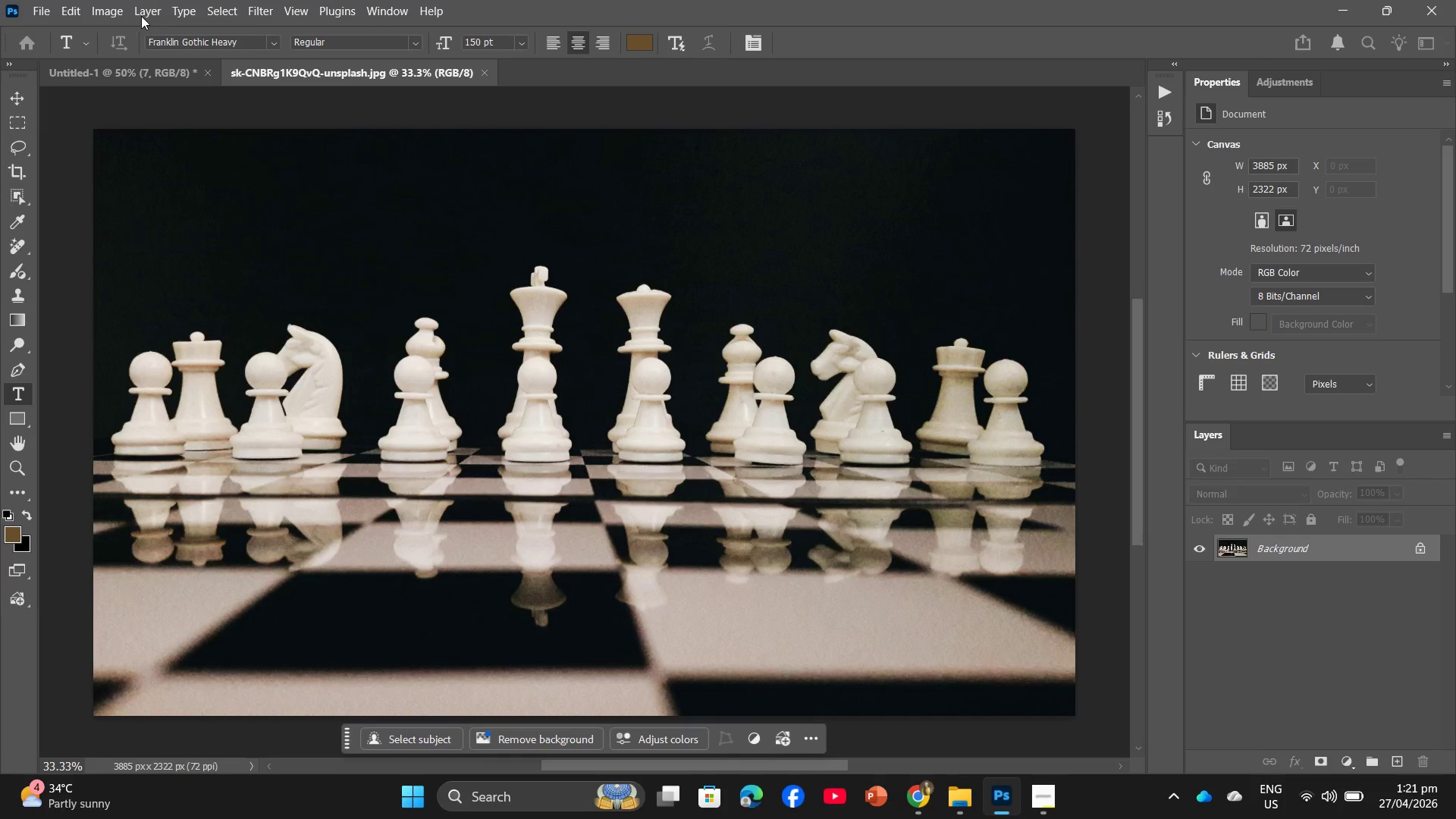 
left_click([141, 16])
 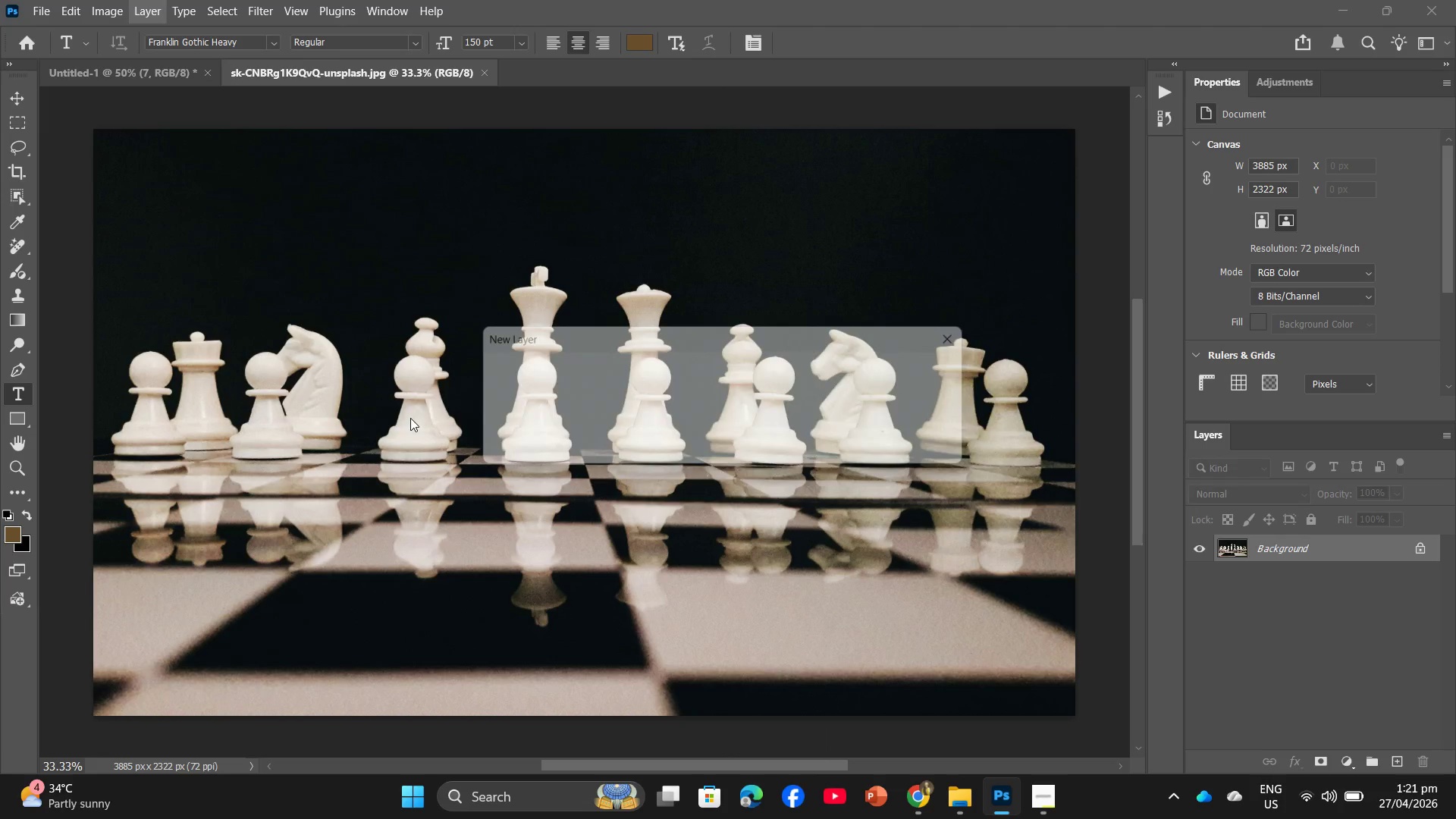 
left_click([529, 408])
 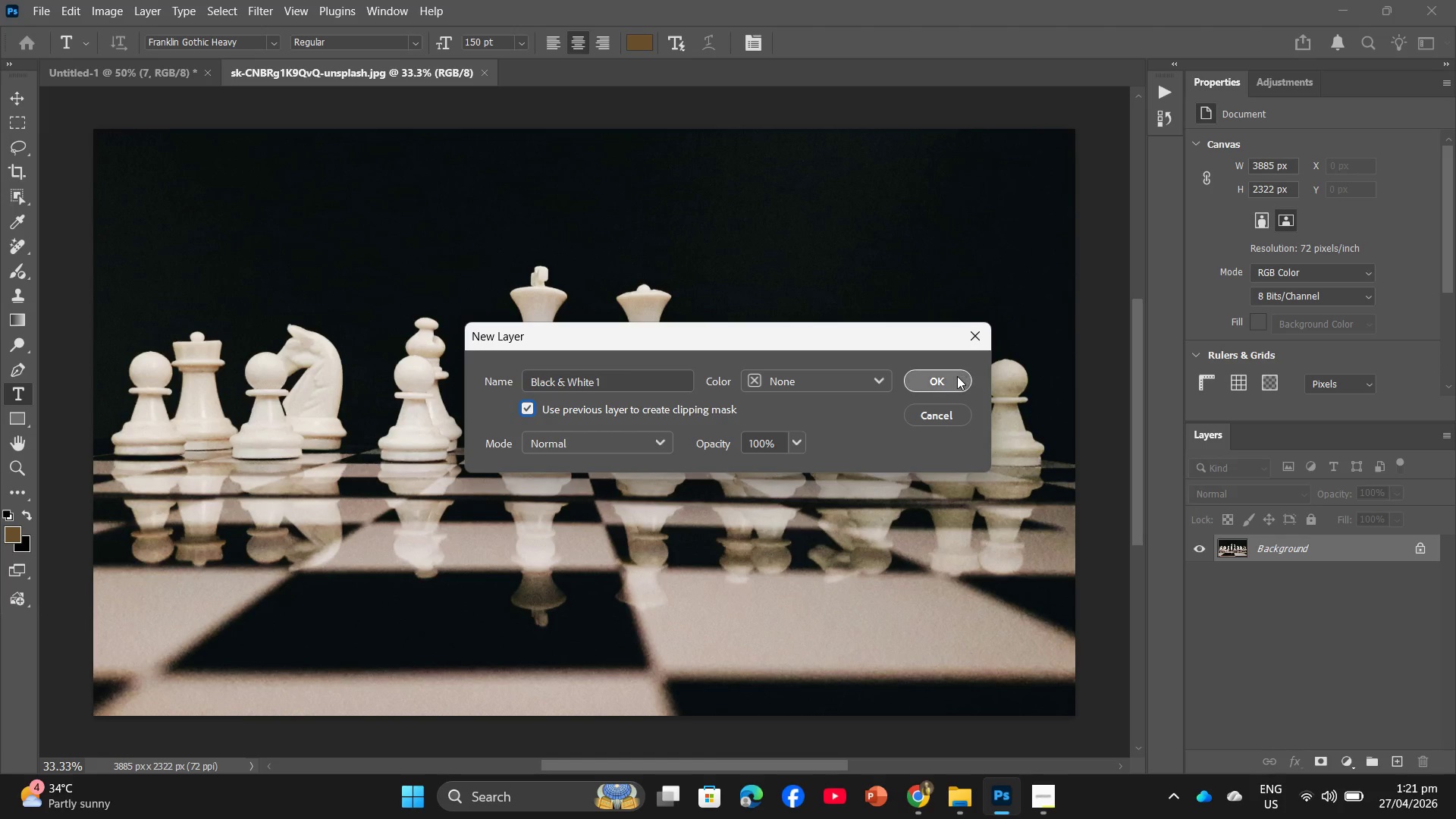 
left_click([956, 377])
 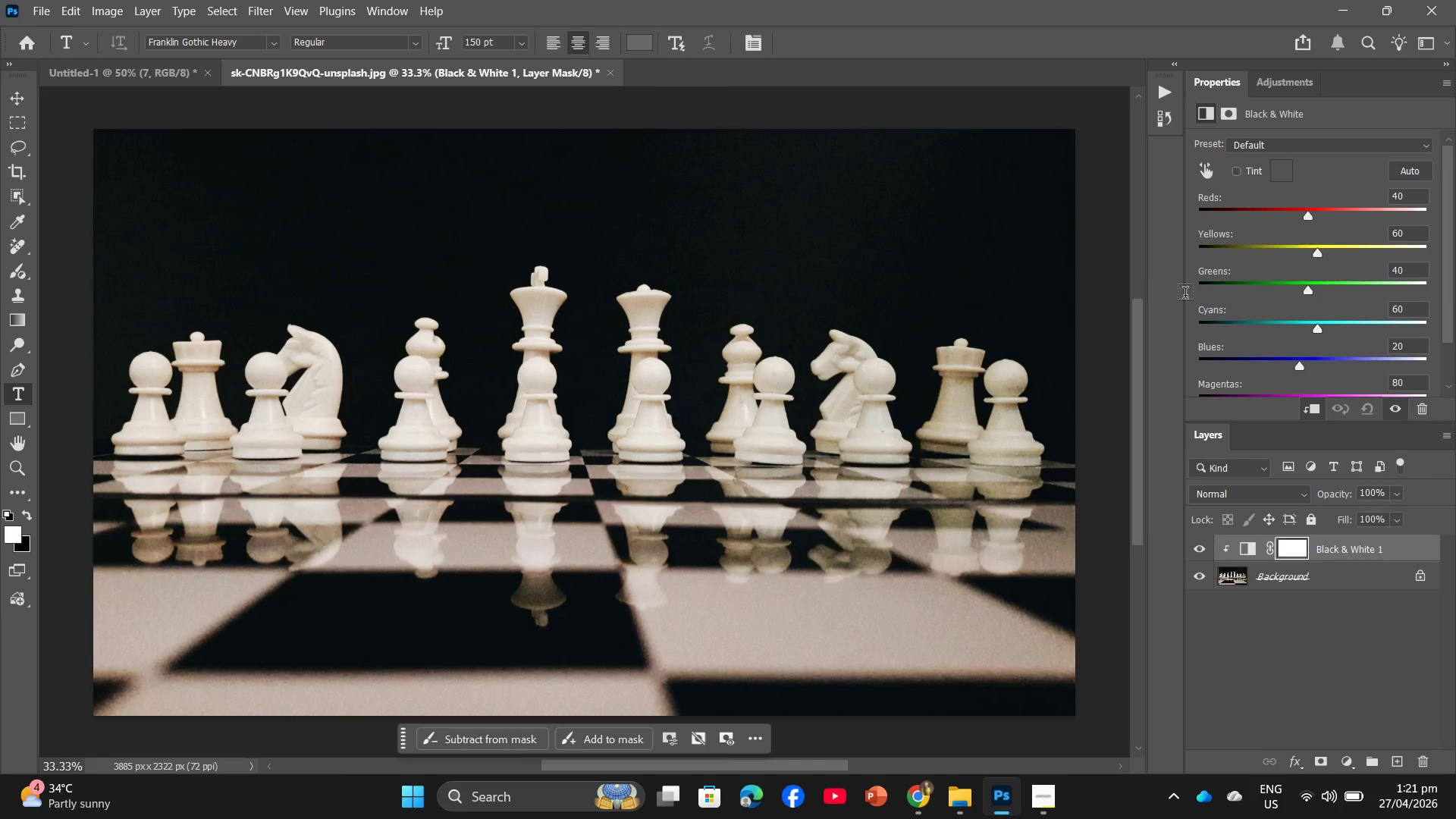 
left_click_drag(start_coordinate=[1410, 312], to_coordinate=[1379, 313])
 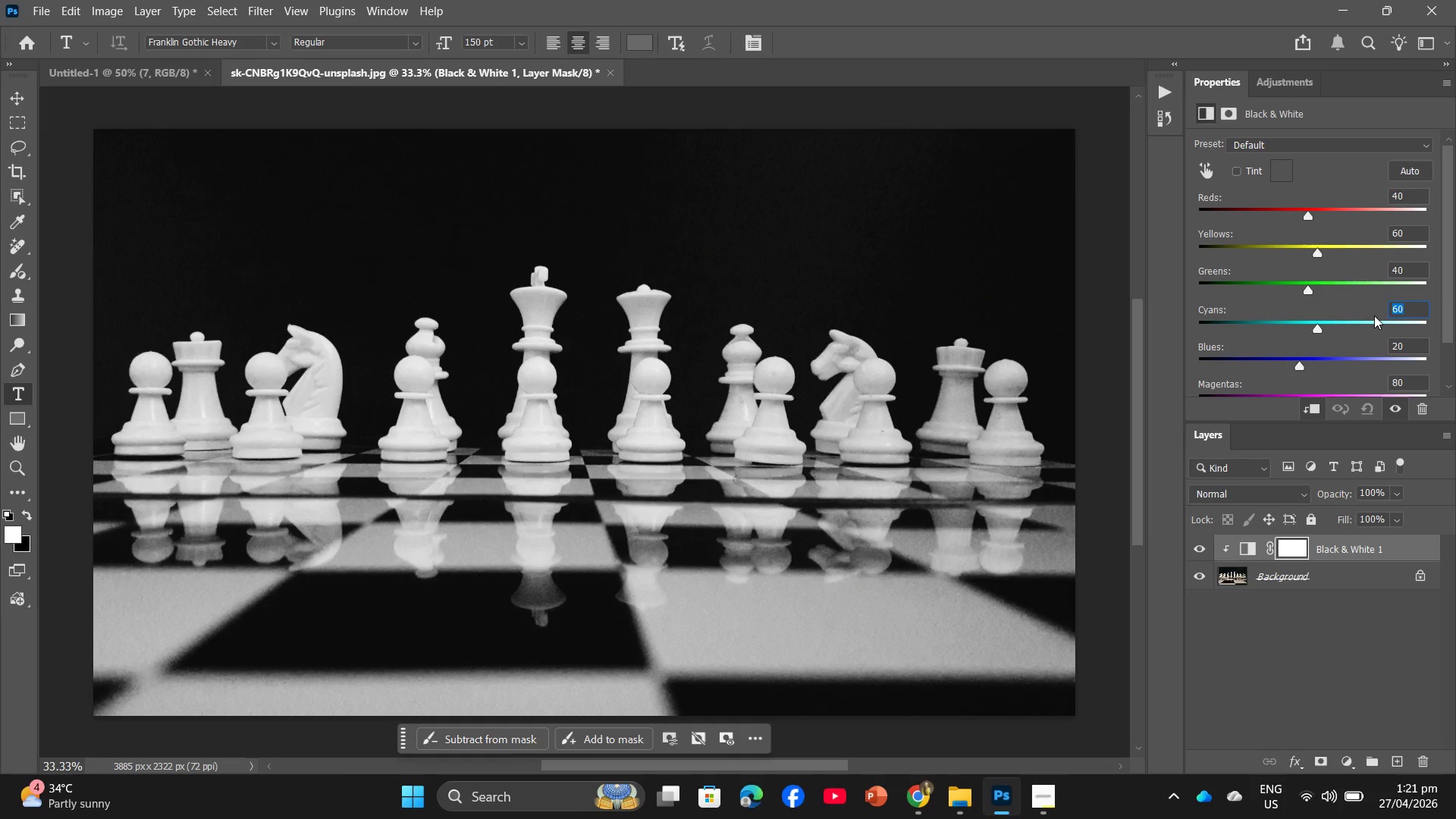 
key(Numpad3)
 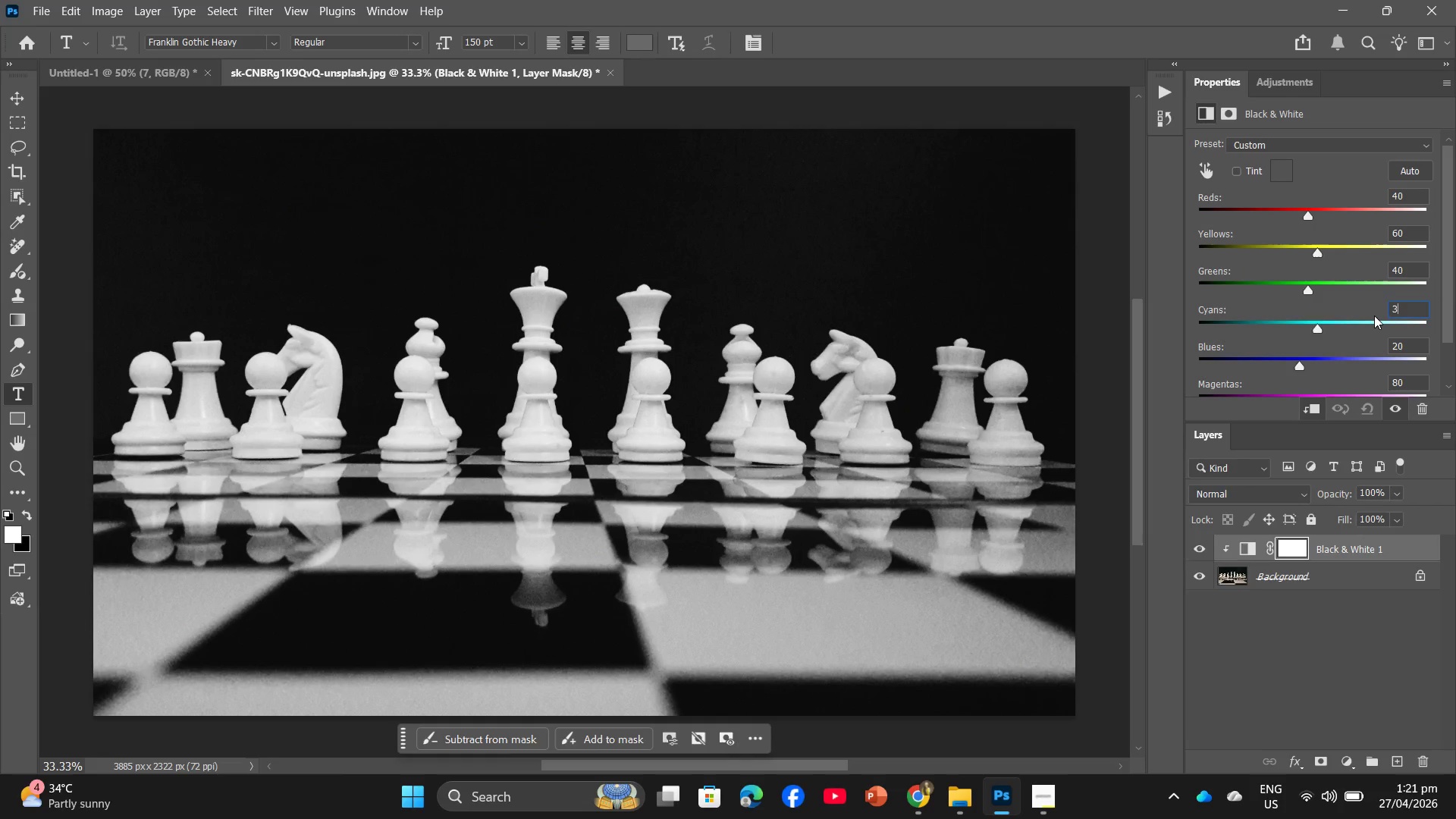 
key(Numpad0)
 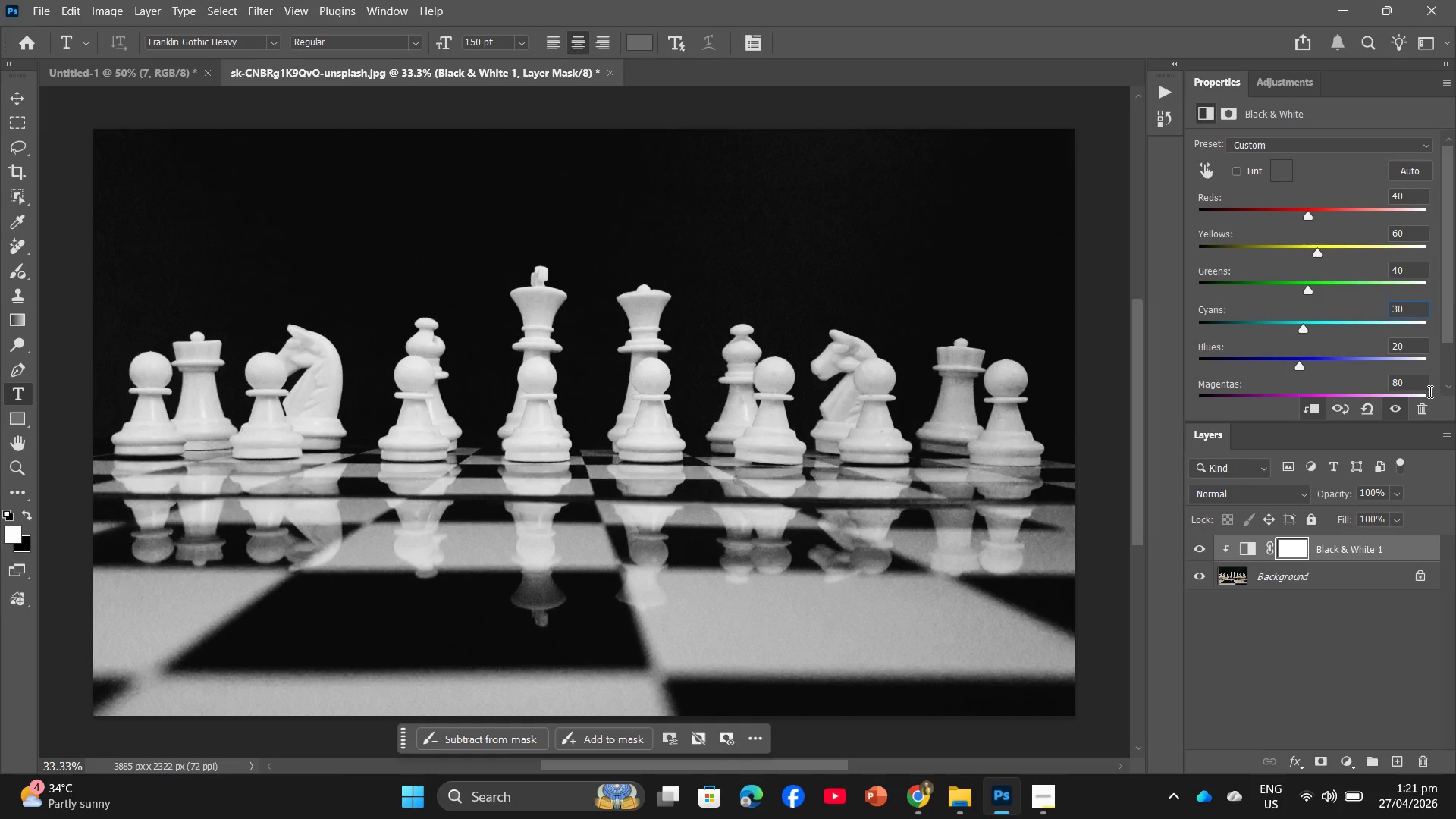 
left_click([1408, 387])
 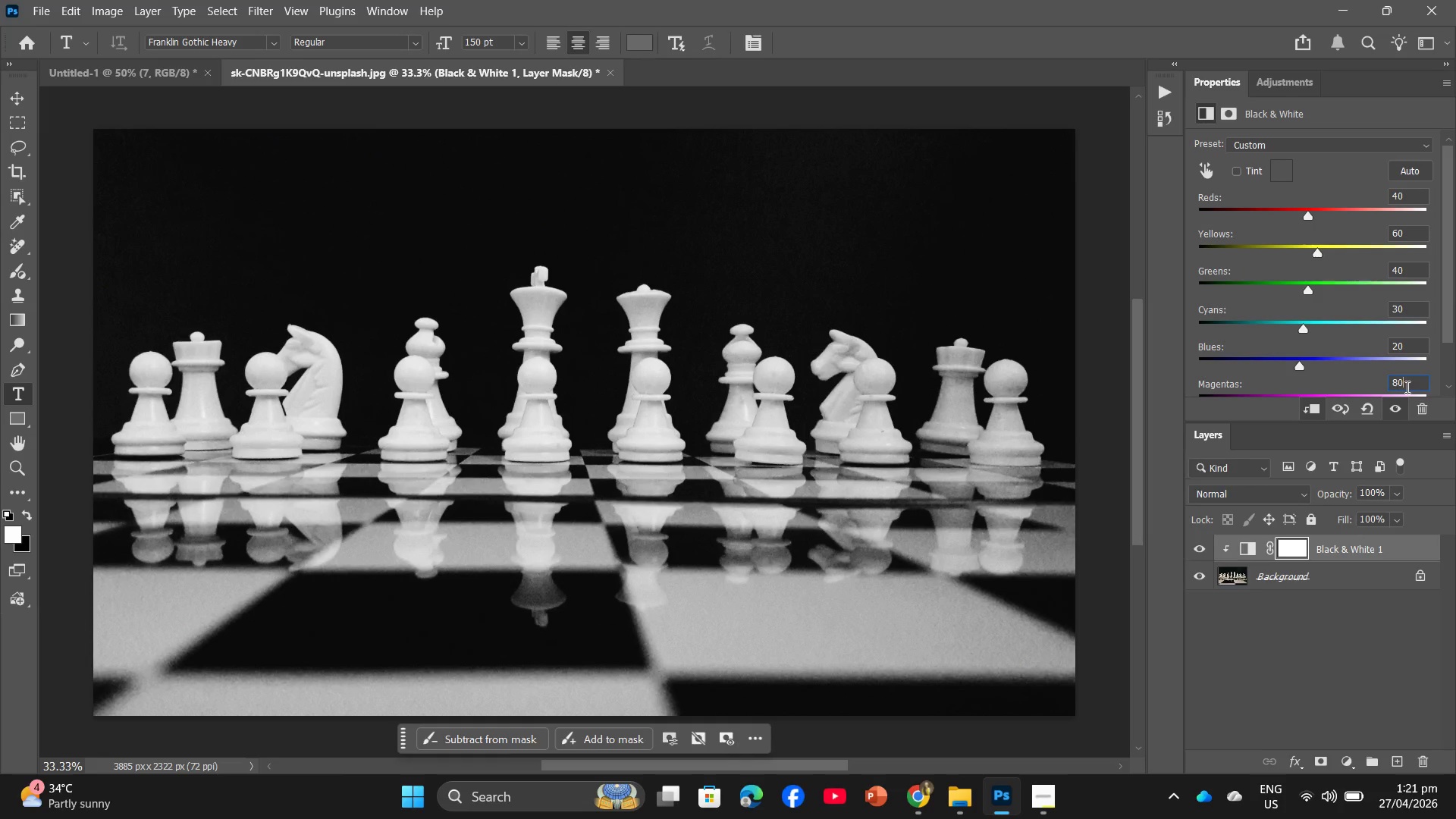 
key(Backspace)
 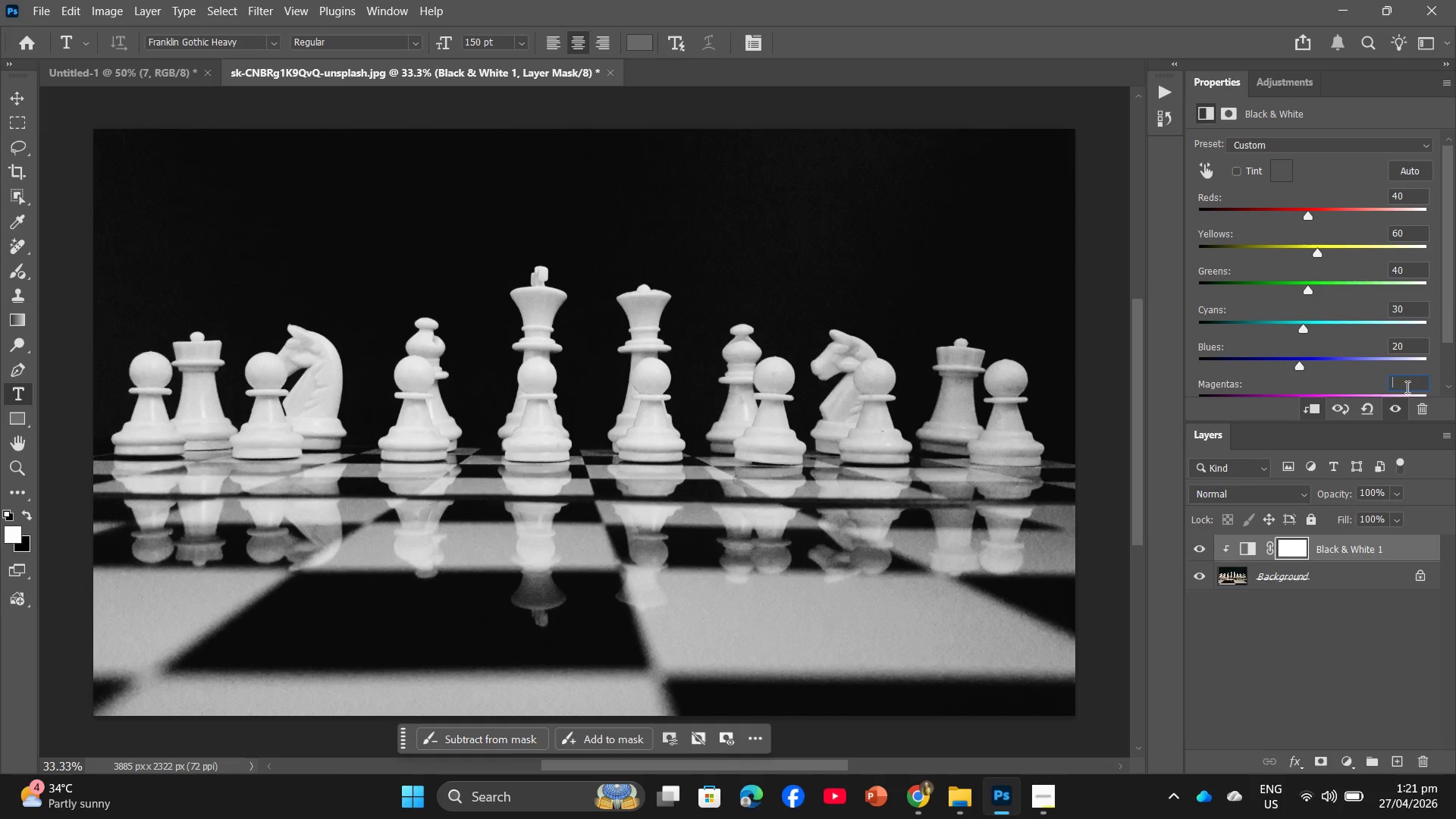 
key(Backspace)
 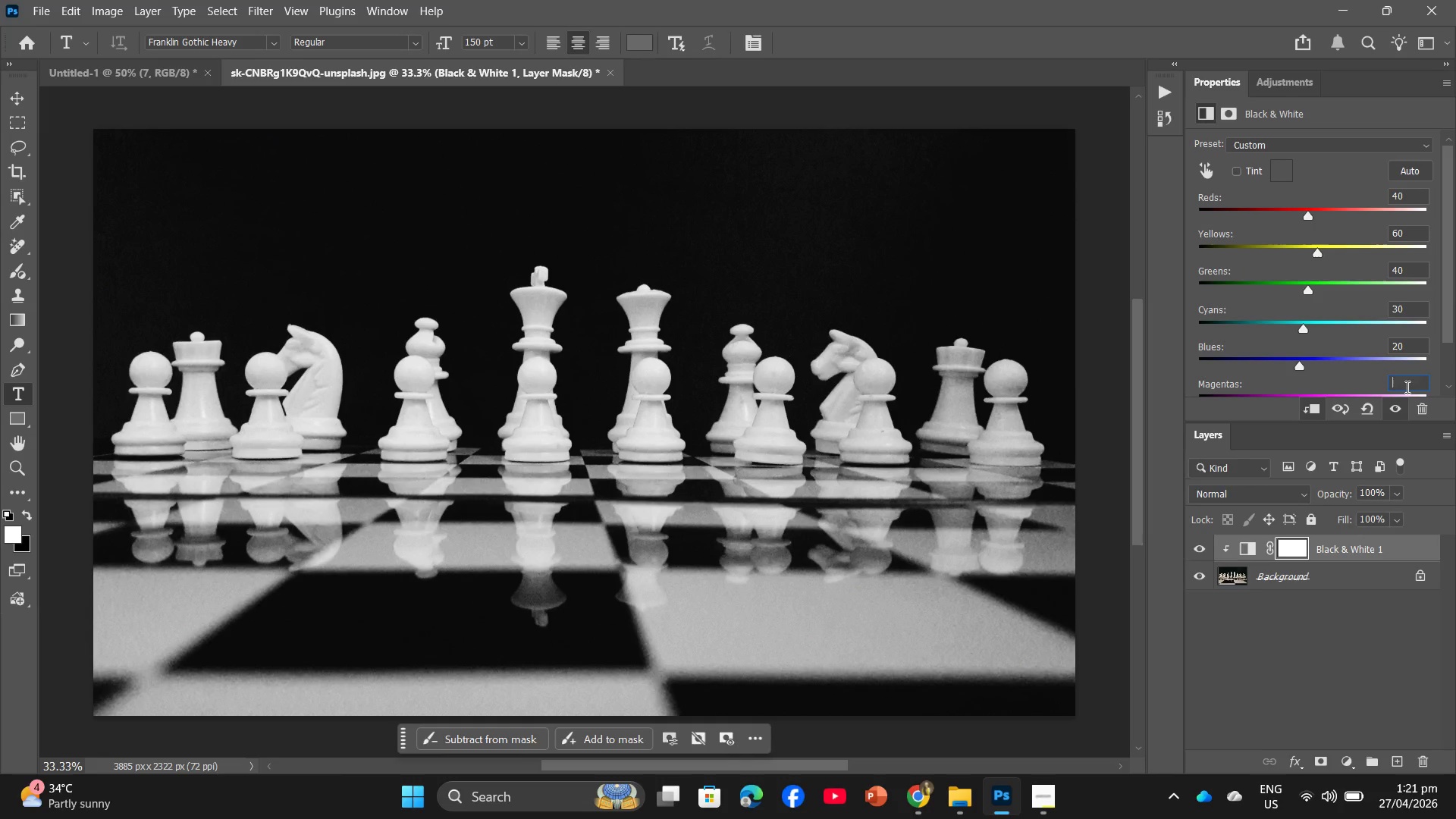 
key(Numpad4)
 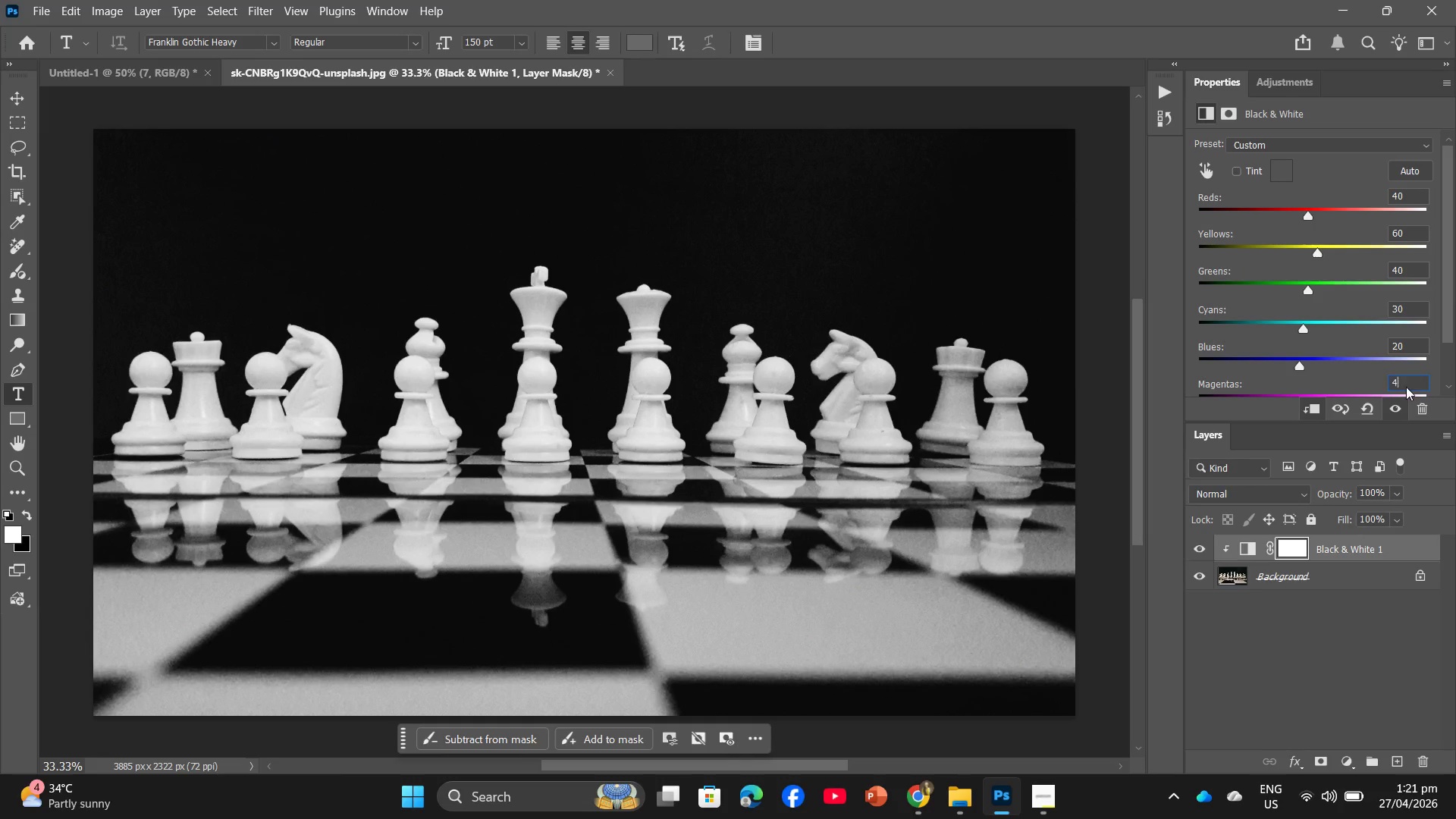 
key(Numpad0)
 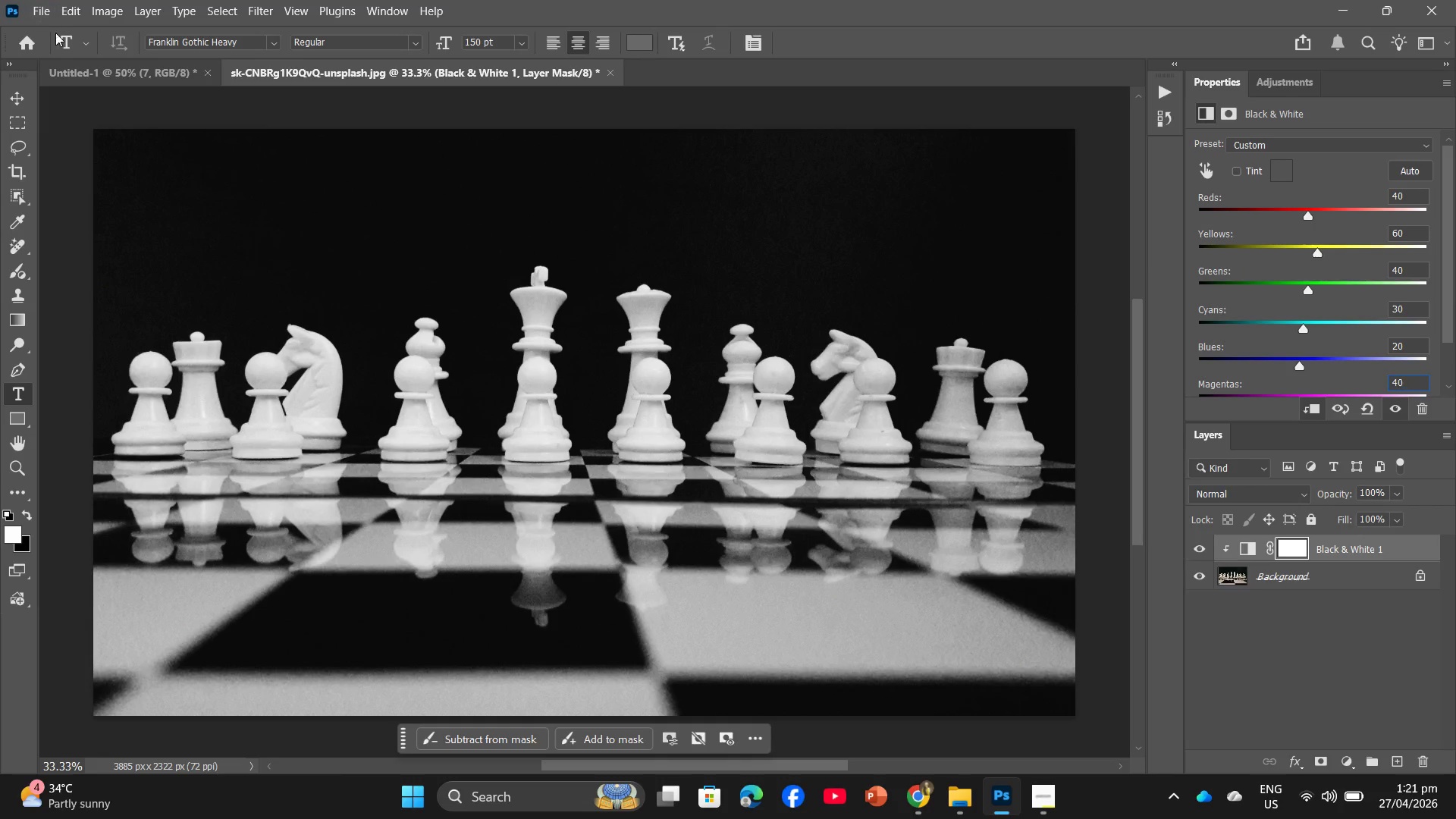 
left_click([129, 14])
 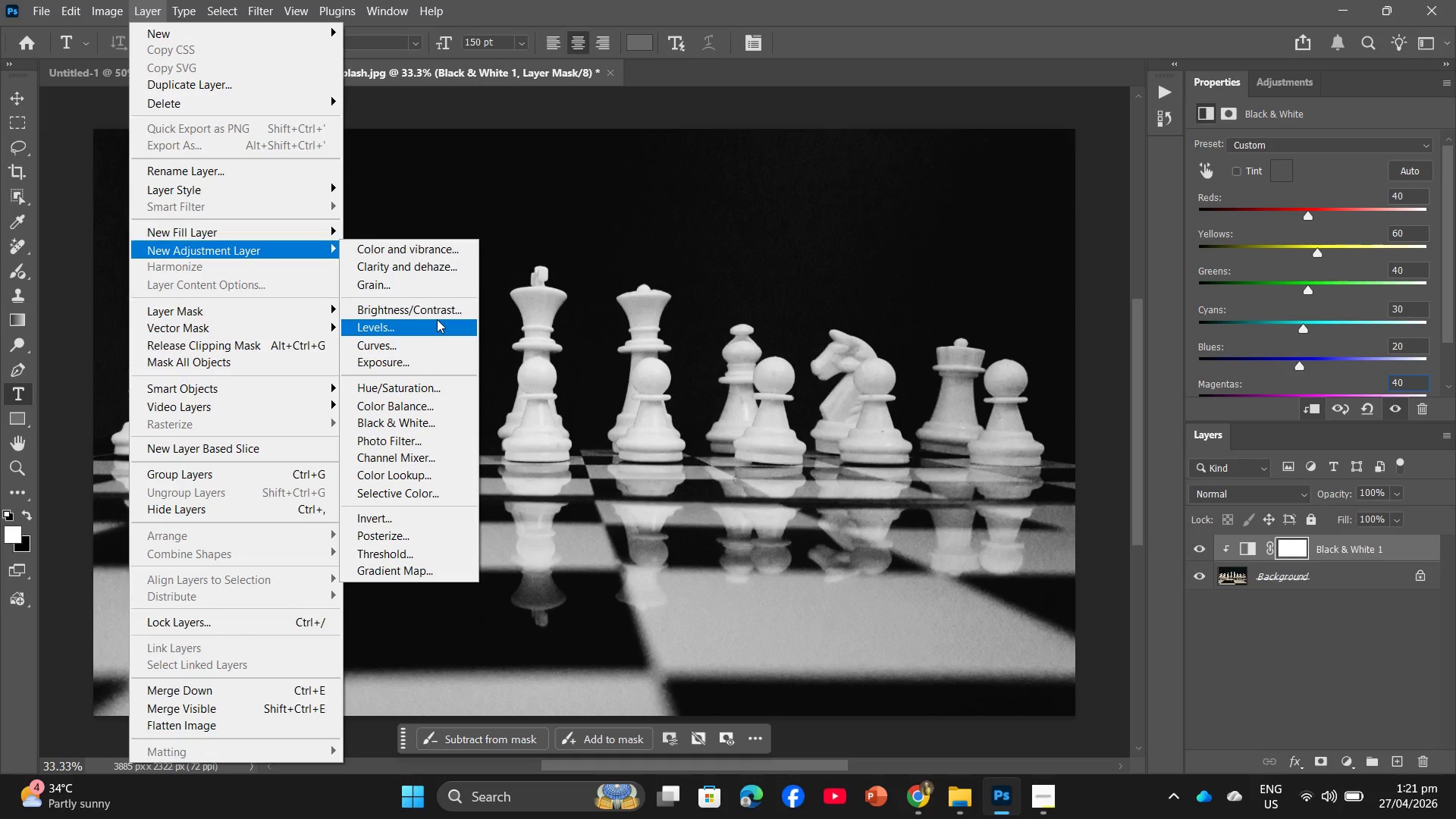 
left_click_drag(start_coordinate=[439, 335], to_coordinate=[441, 346])
 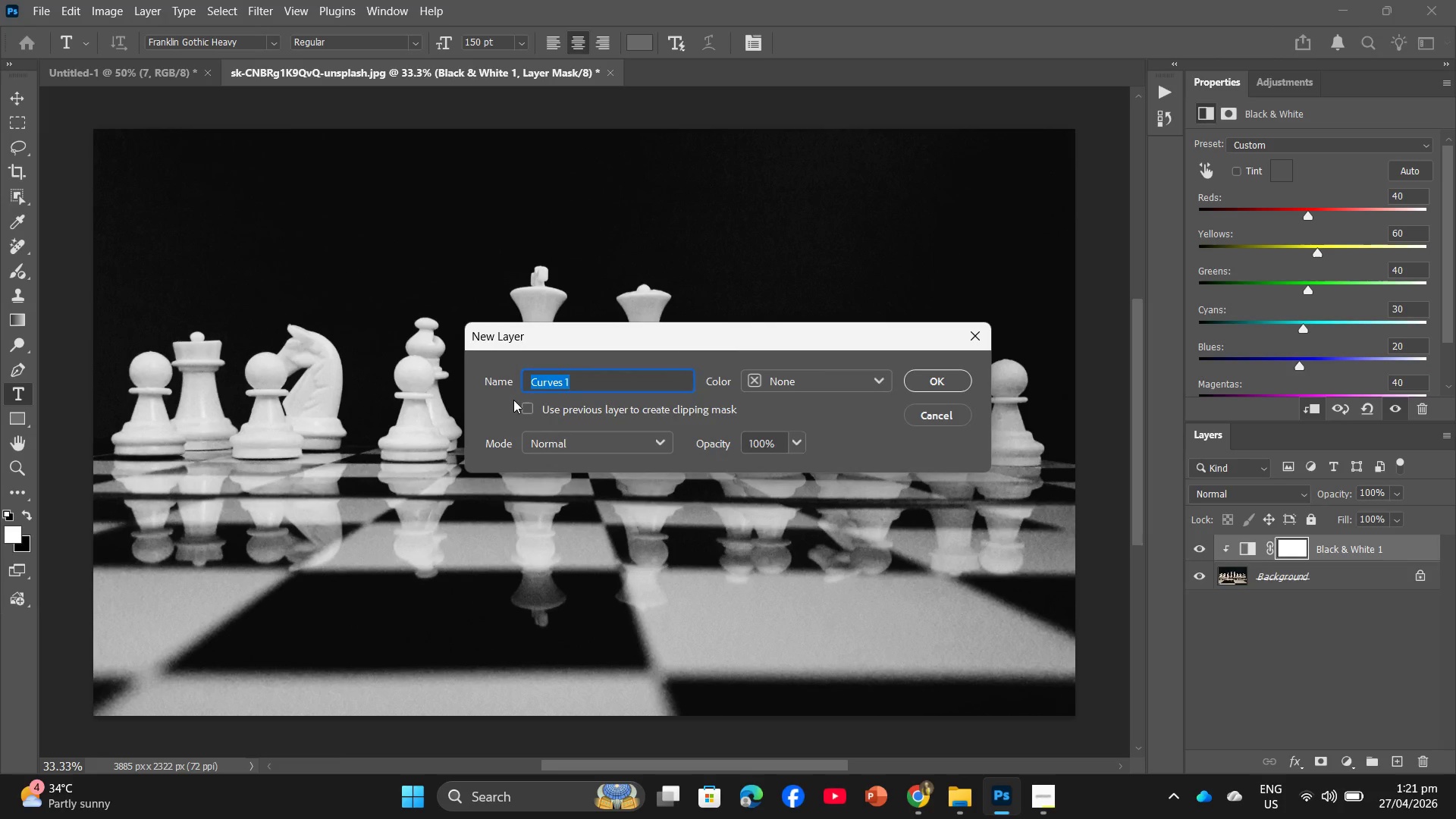 
left_click([522, 403])
 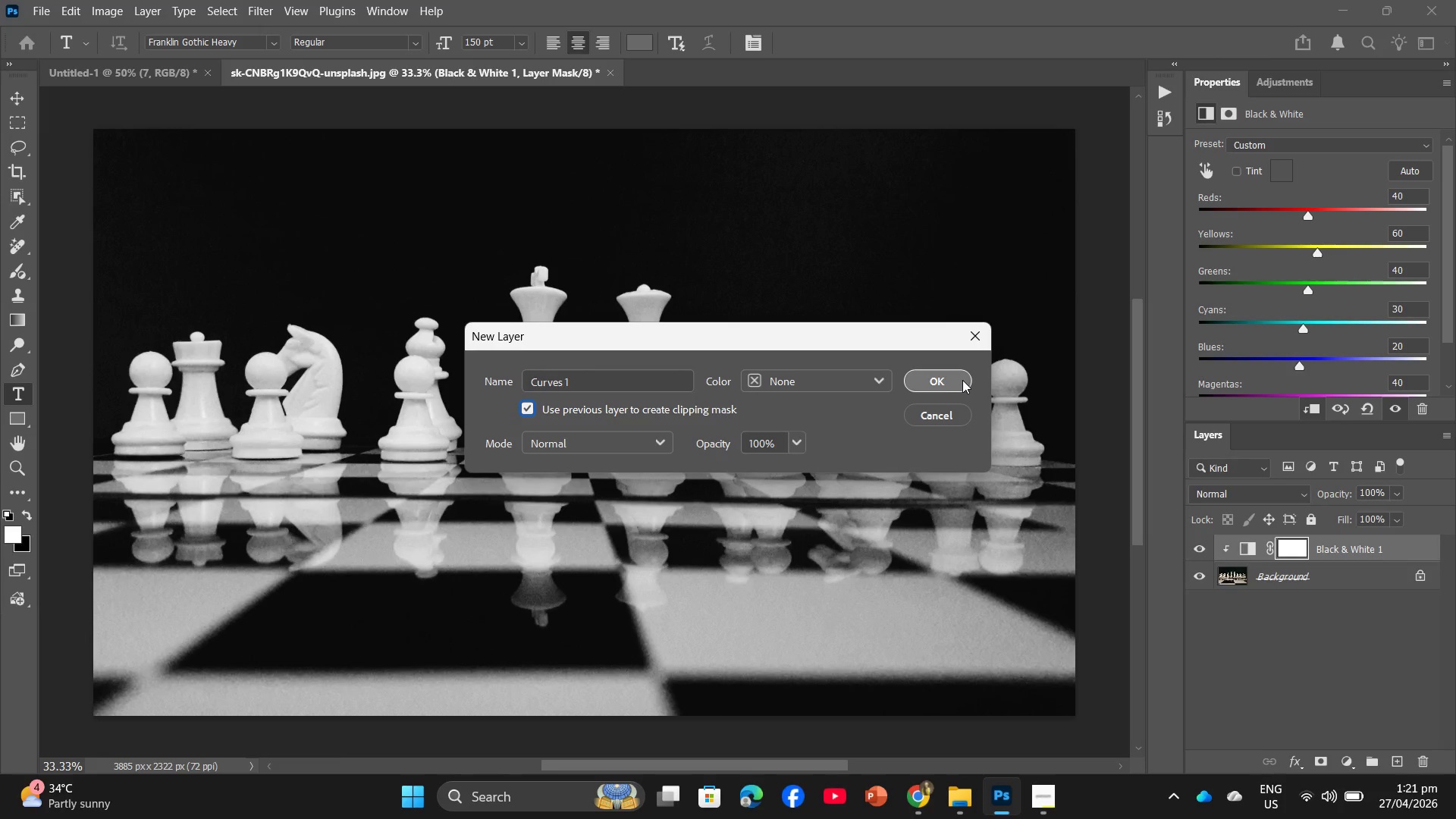 
left_click([963, 380])
 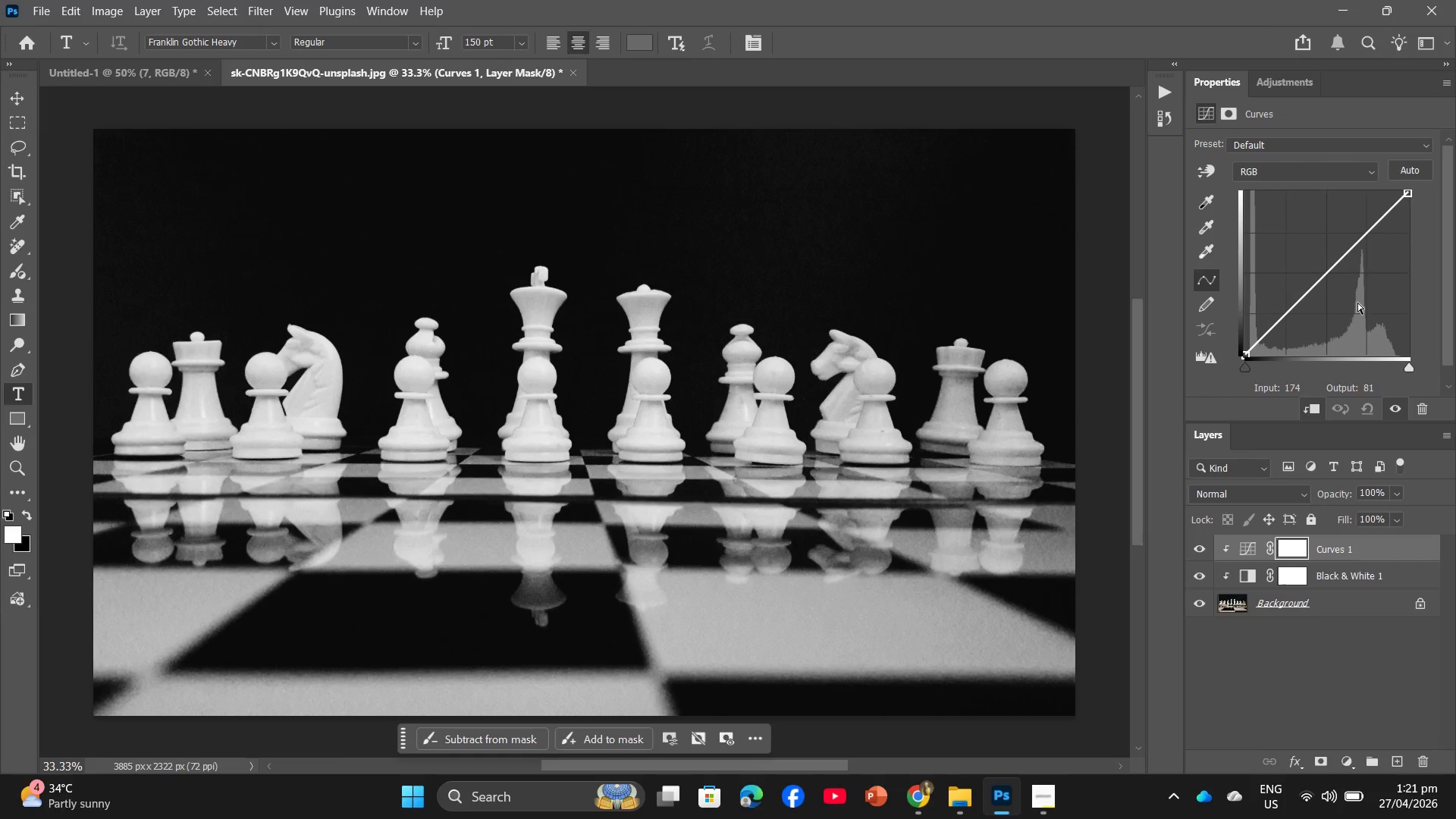 
left_click([1330, 297])
 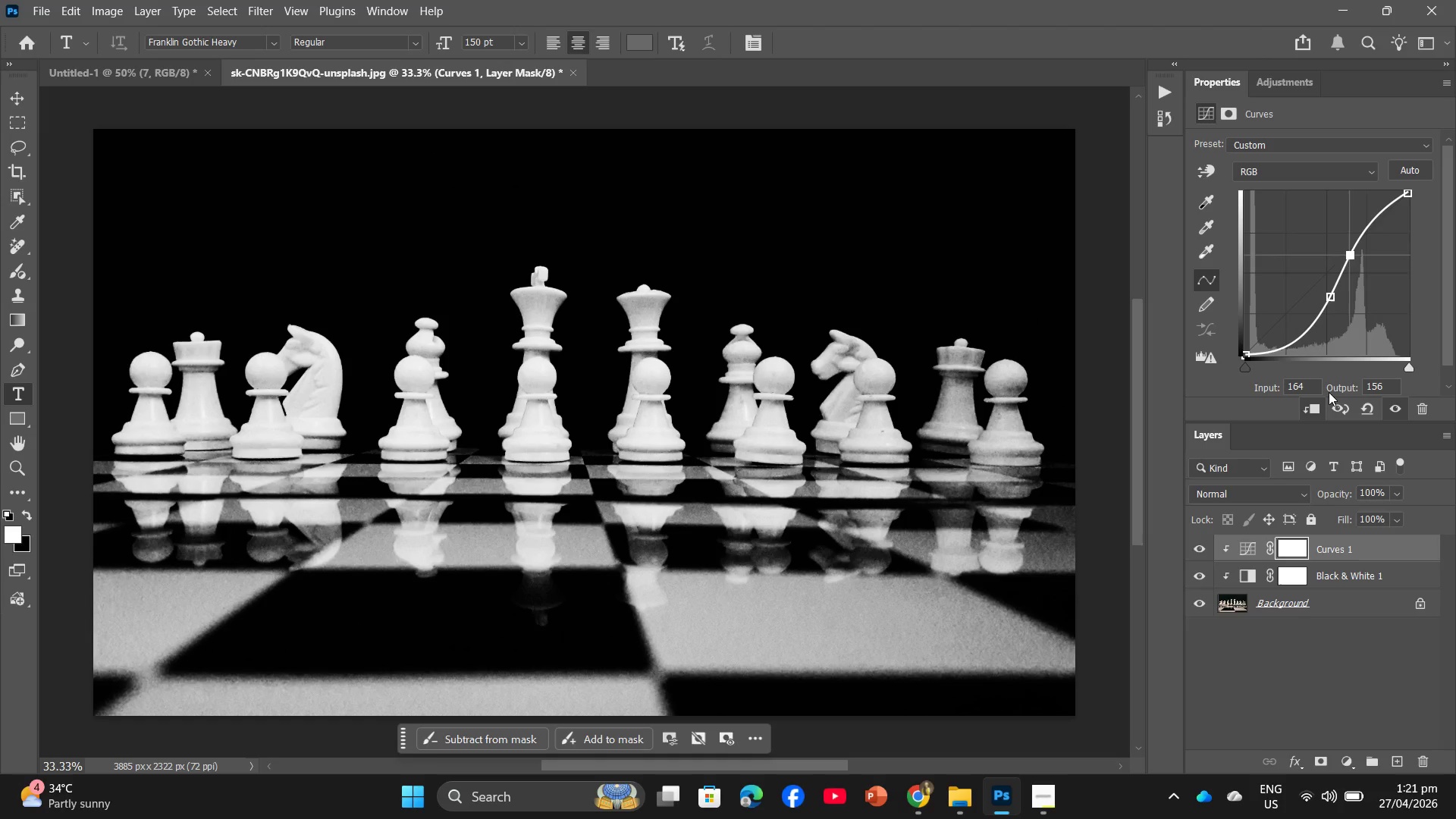 
left_click([1303, 386])
 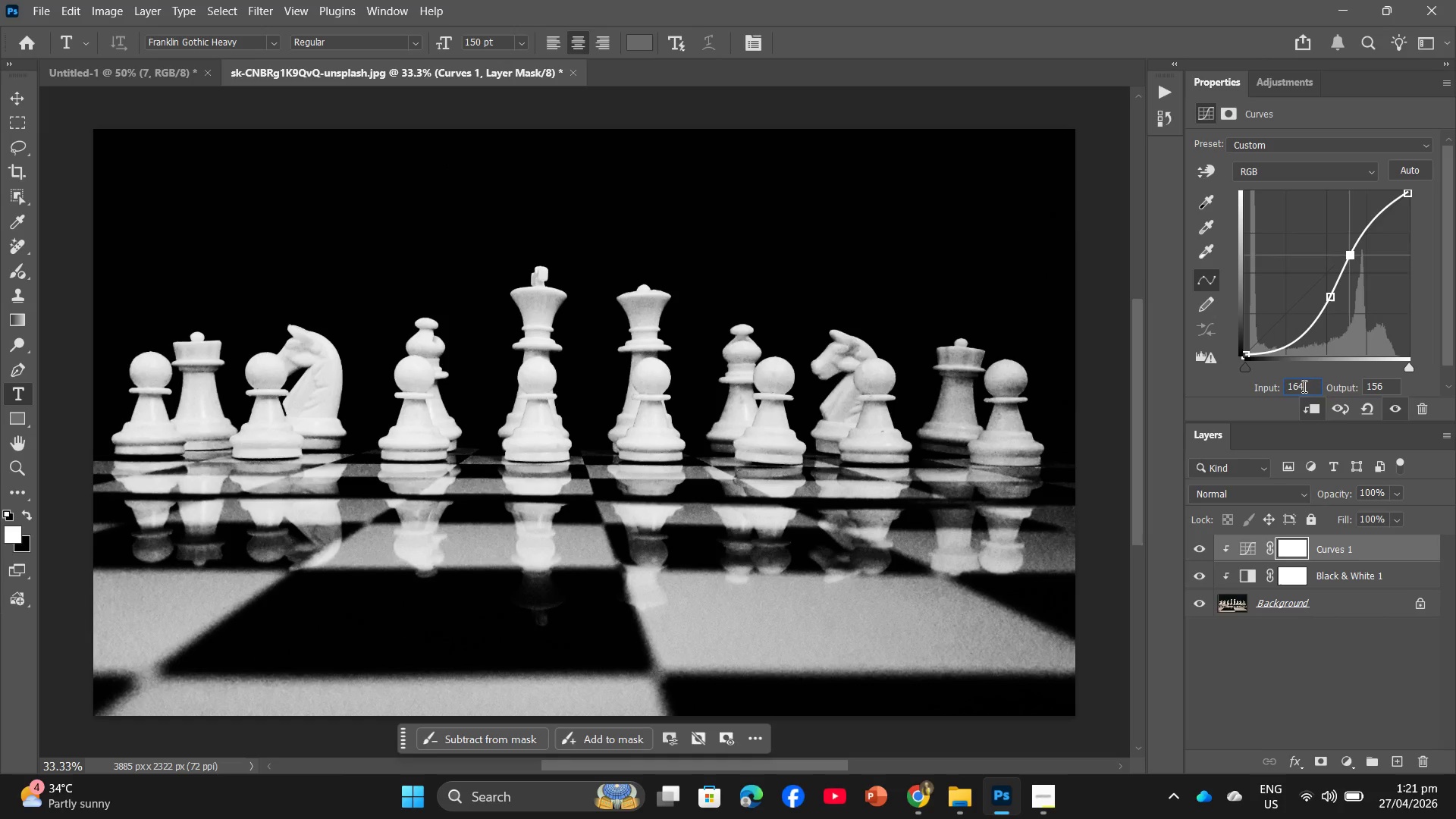 
key(Backspace)
 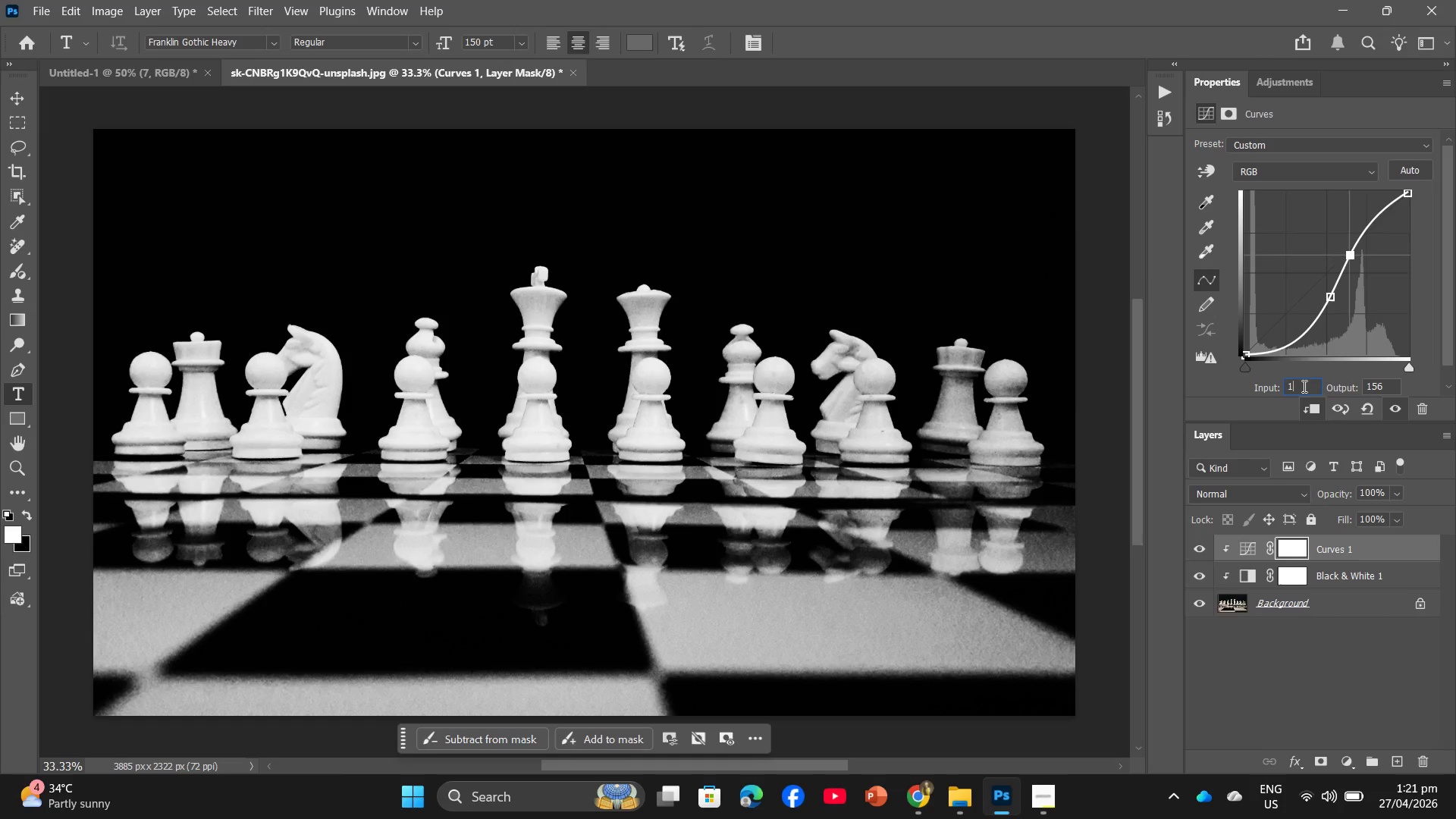 
key(Backspace)
 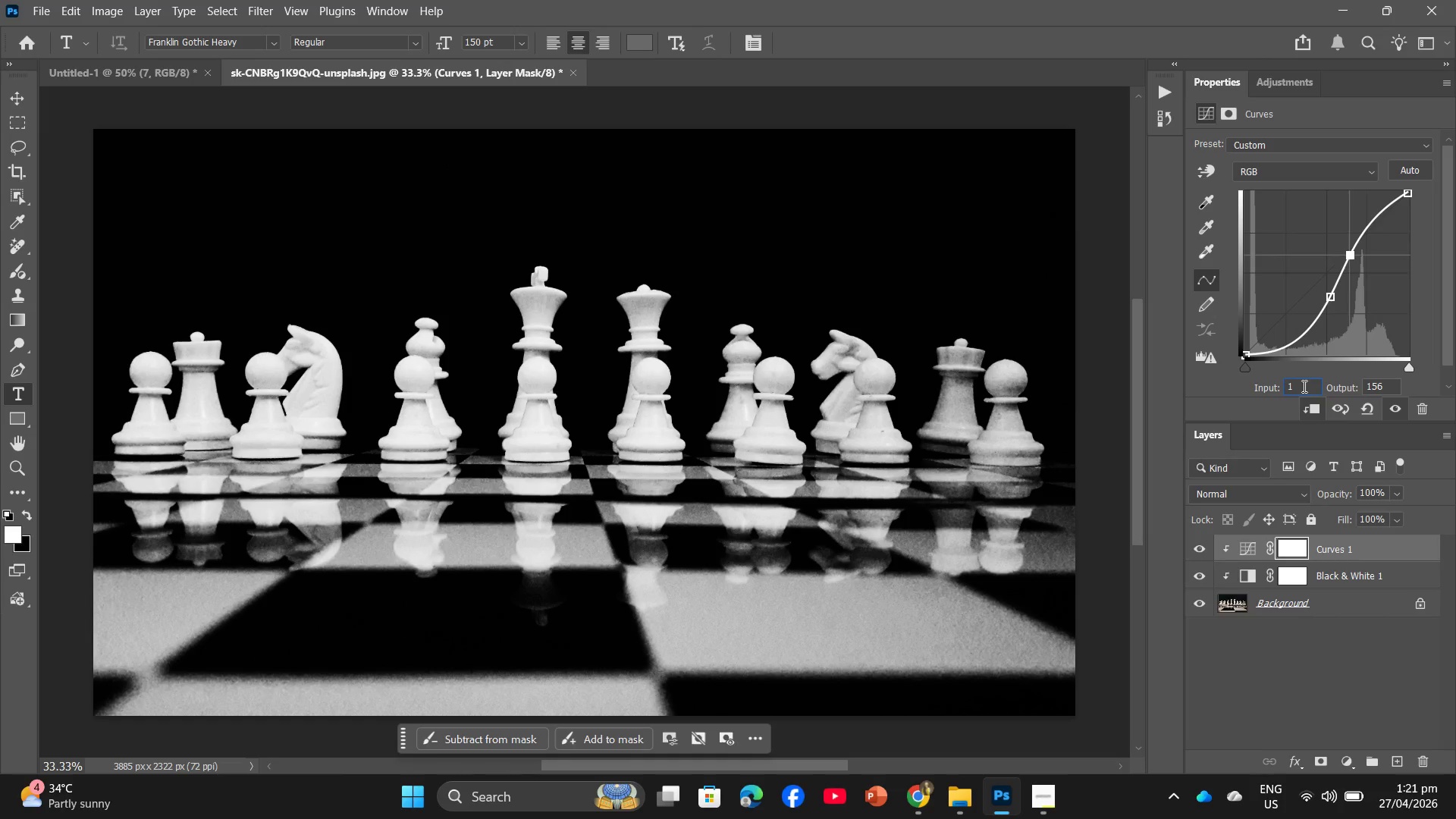 
key(Numpad5)
 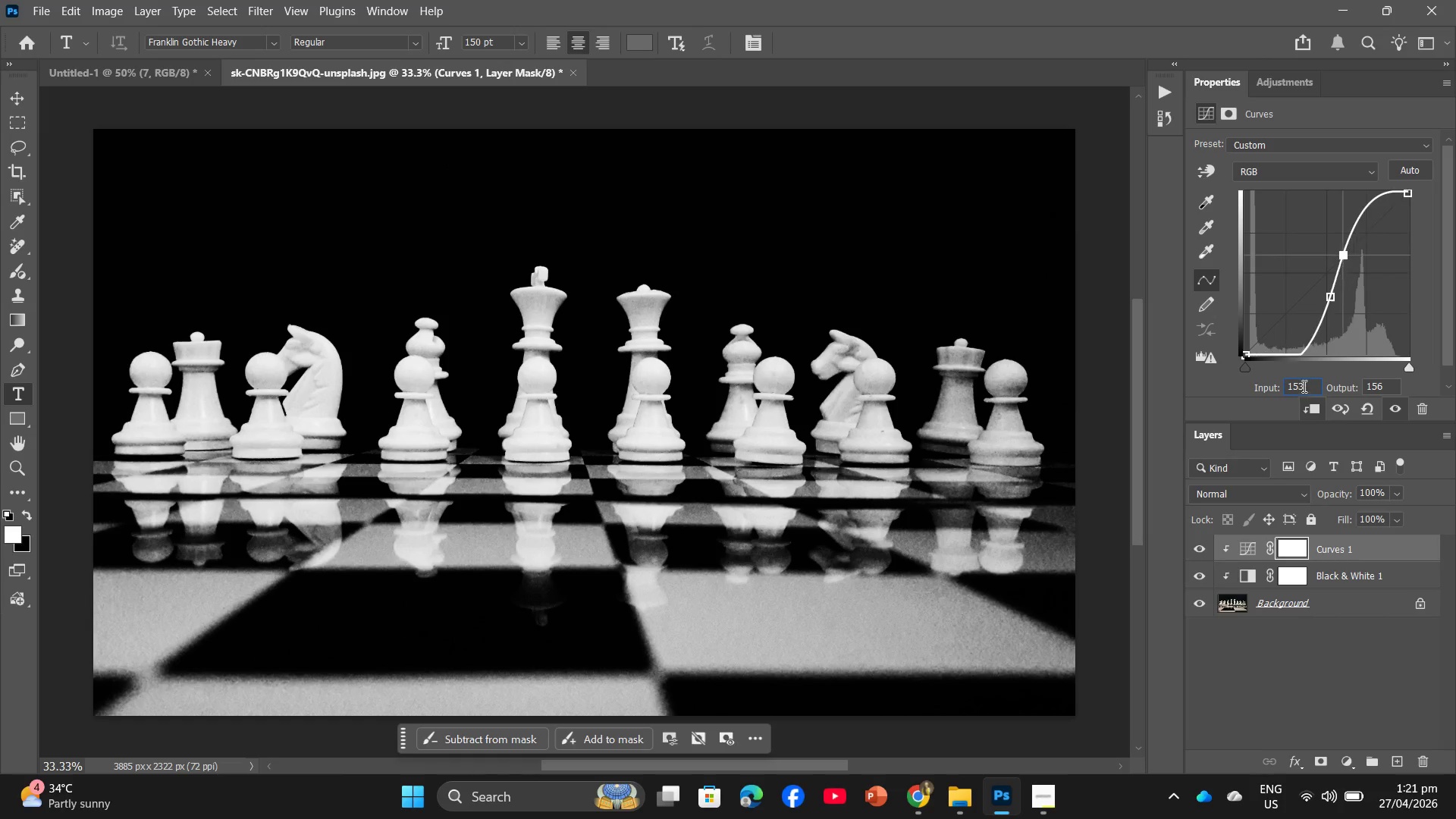 
key(Numpad3)
 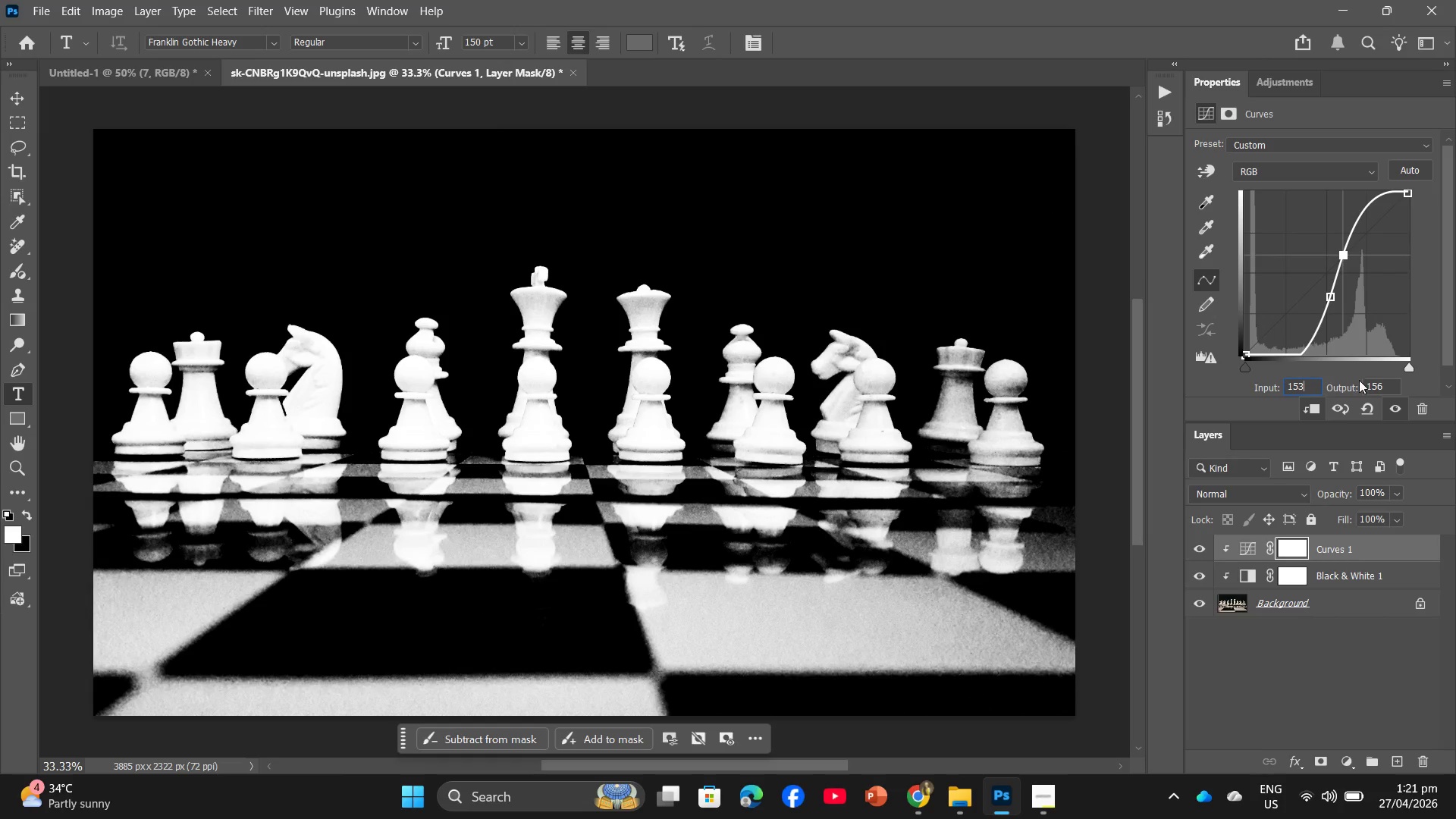 
left_click([1394, 375])
 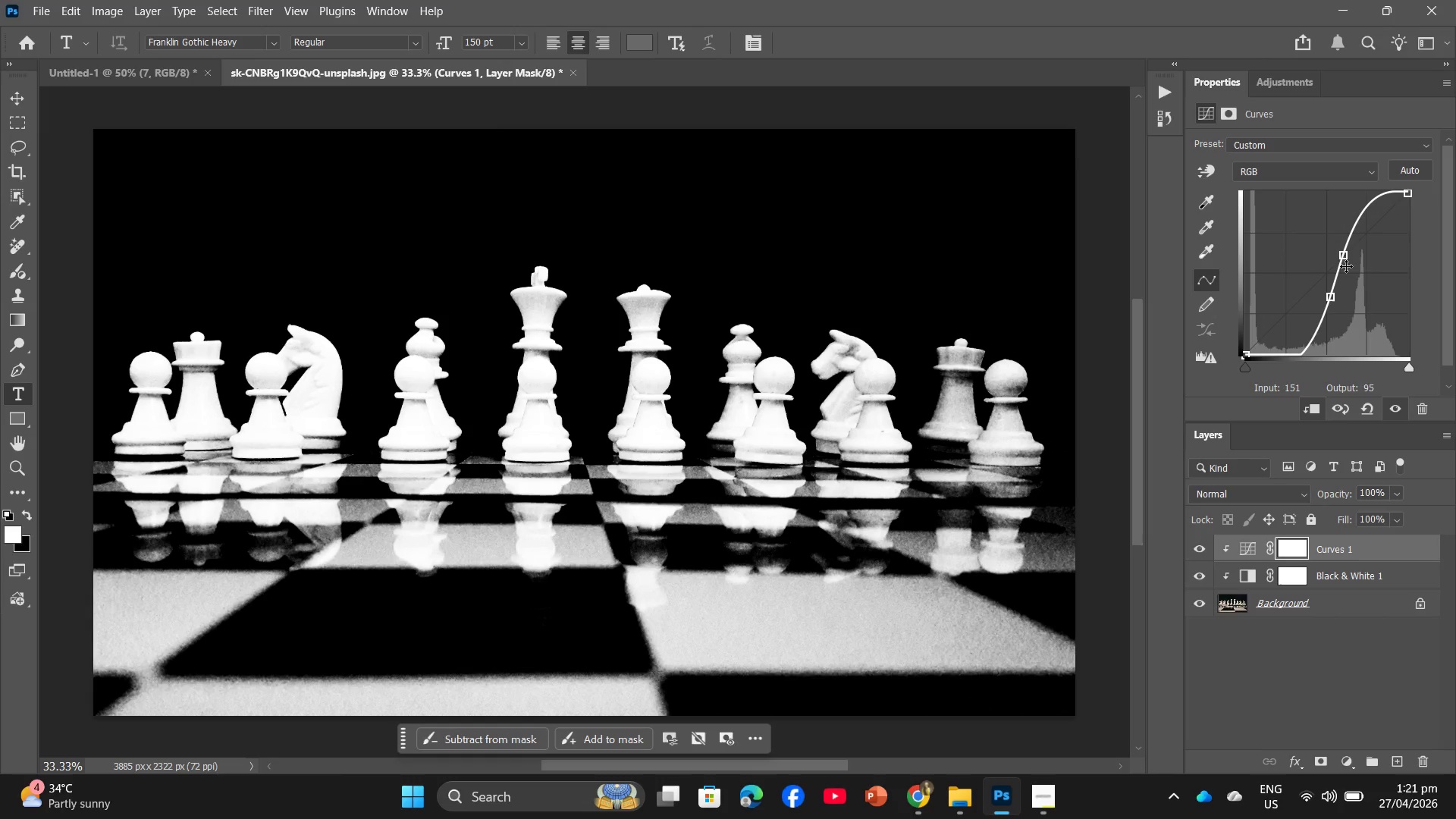 
left_click([1343, 253])
 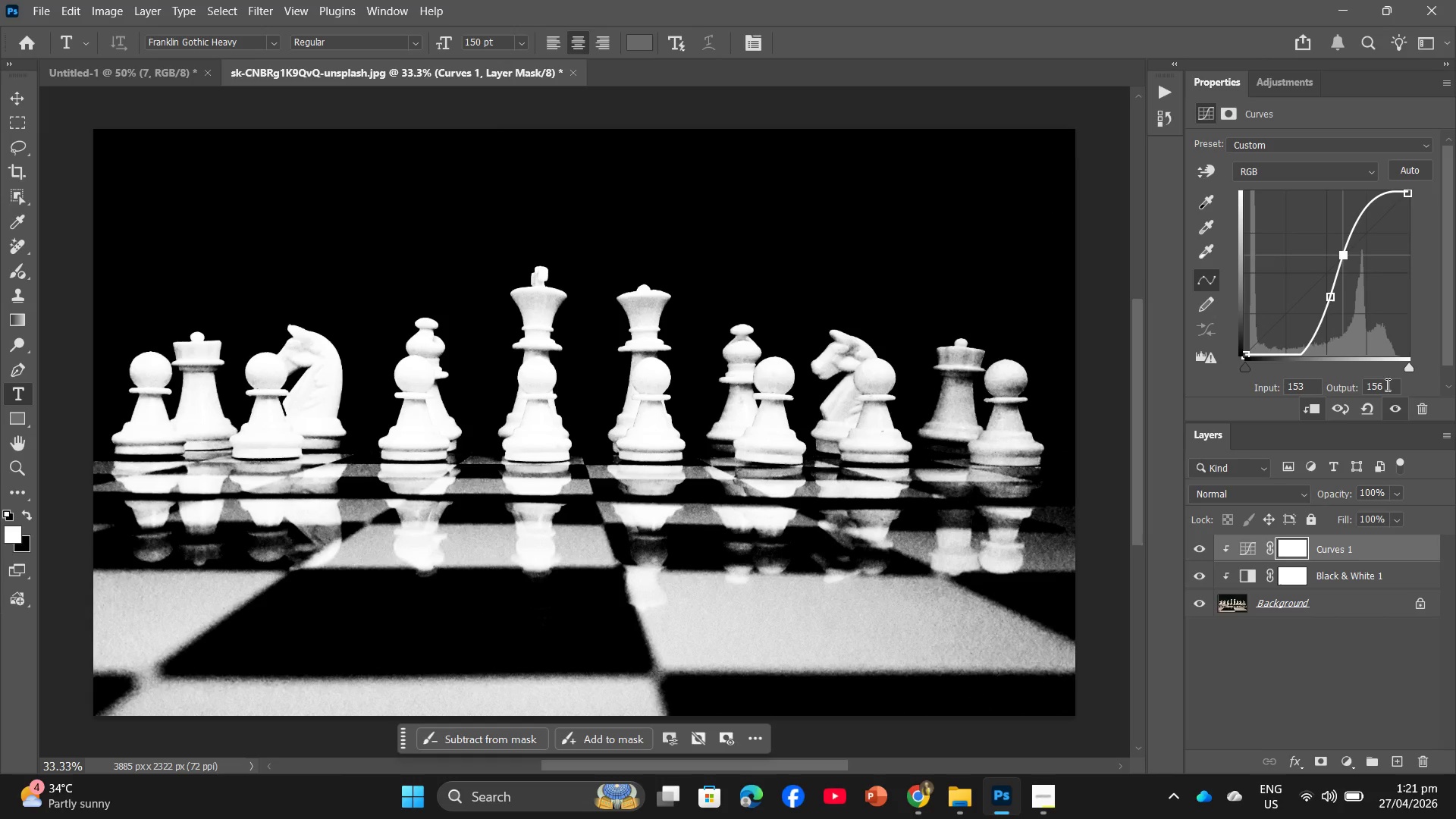 
left_click([1387, 384])
 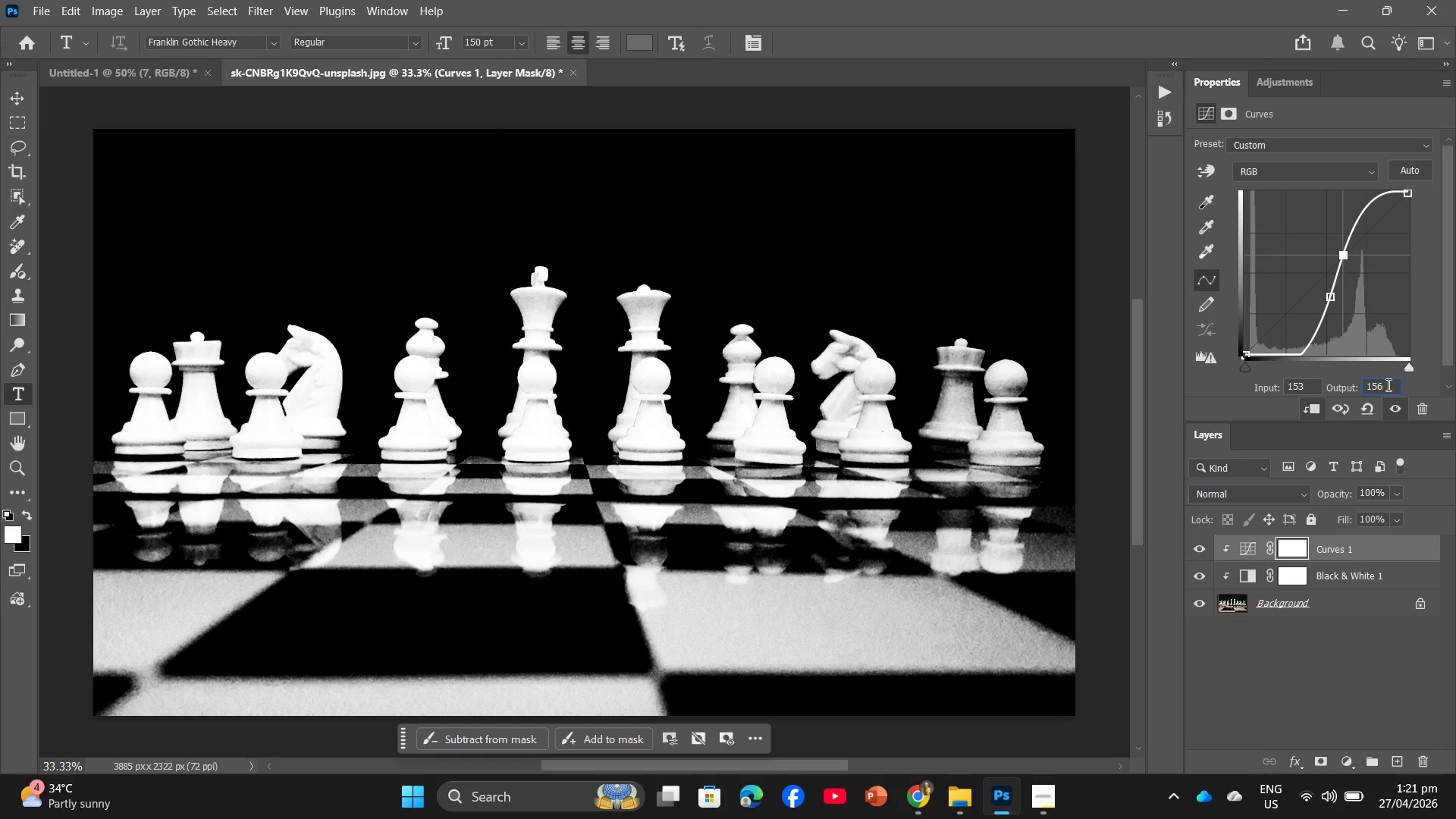 
key(Backspace)
 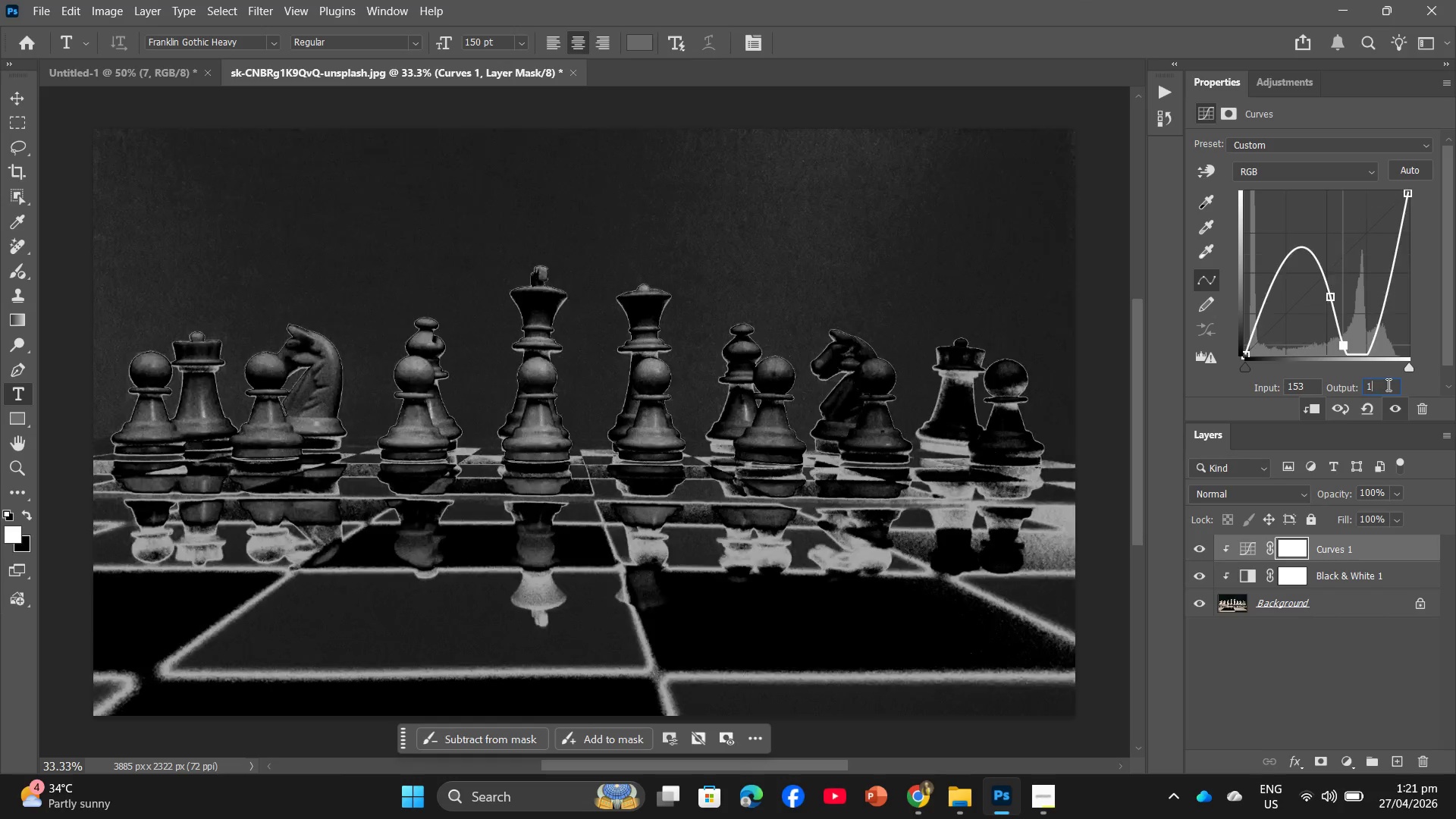 
key(Backspace)
 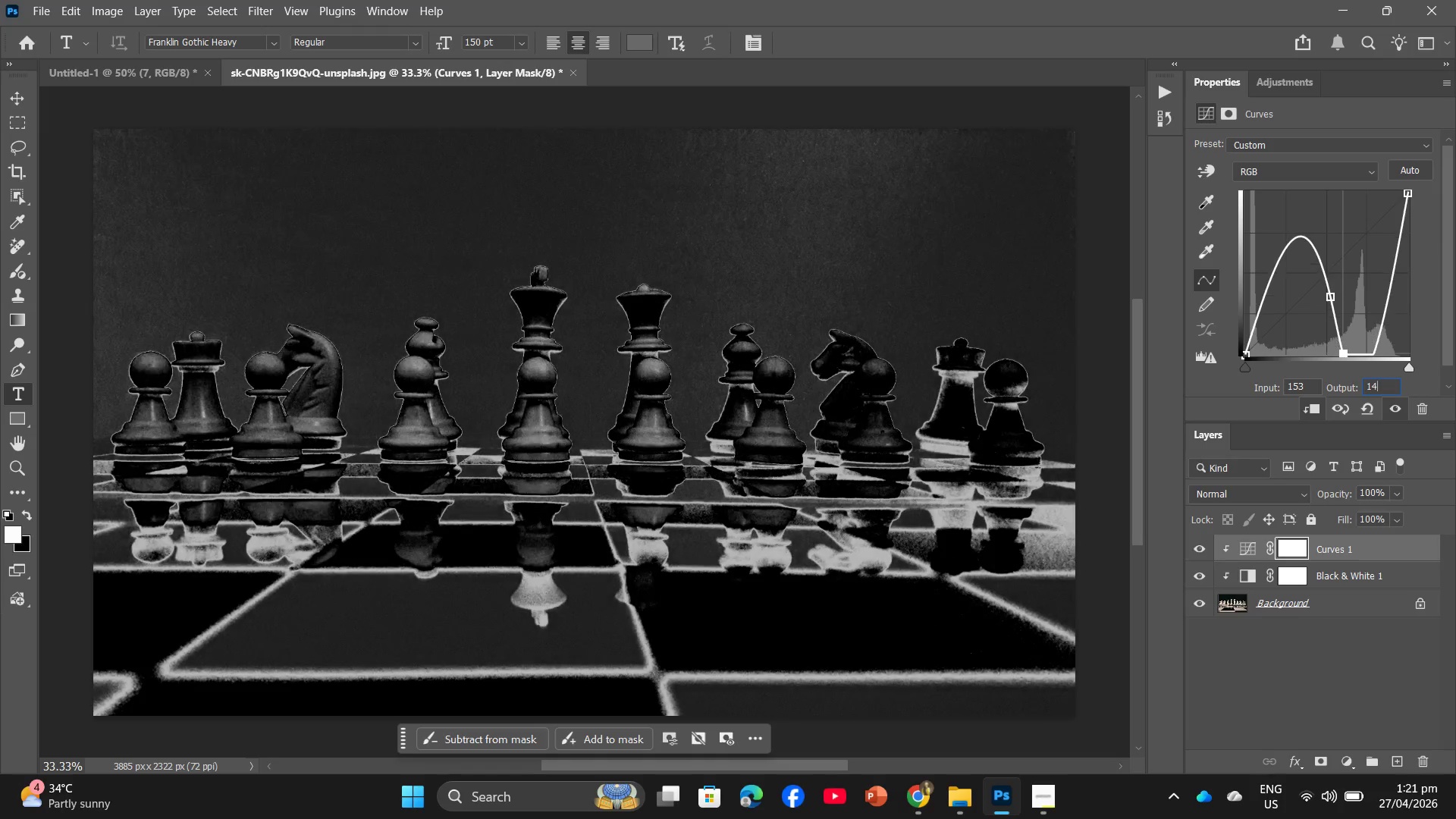 
key(Numpad4)
 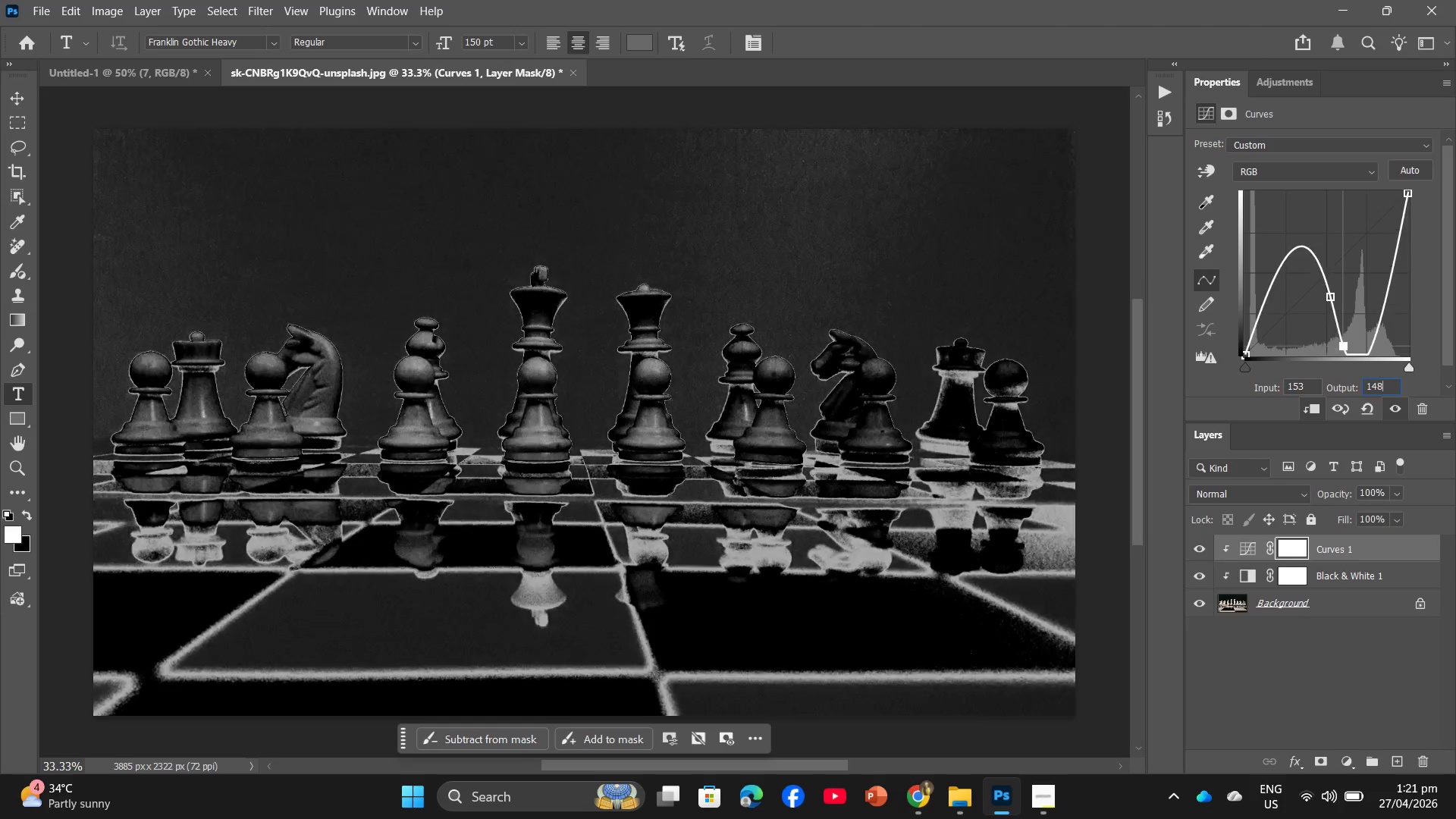 
key(Numpad8)
 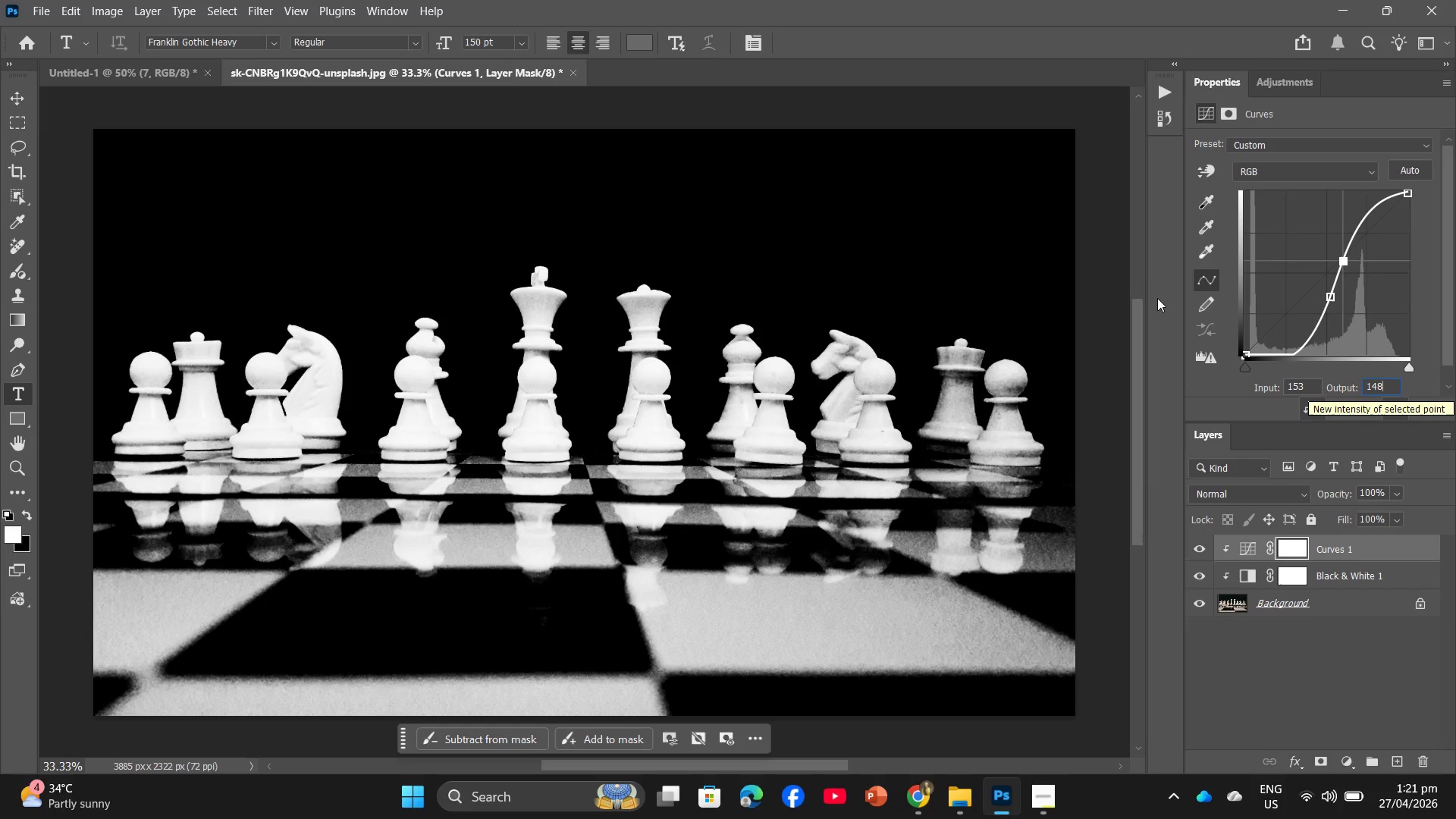 
key(Enter)
 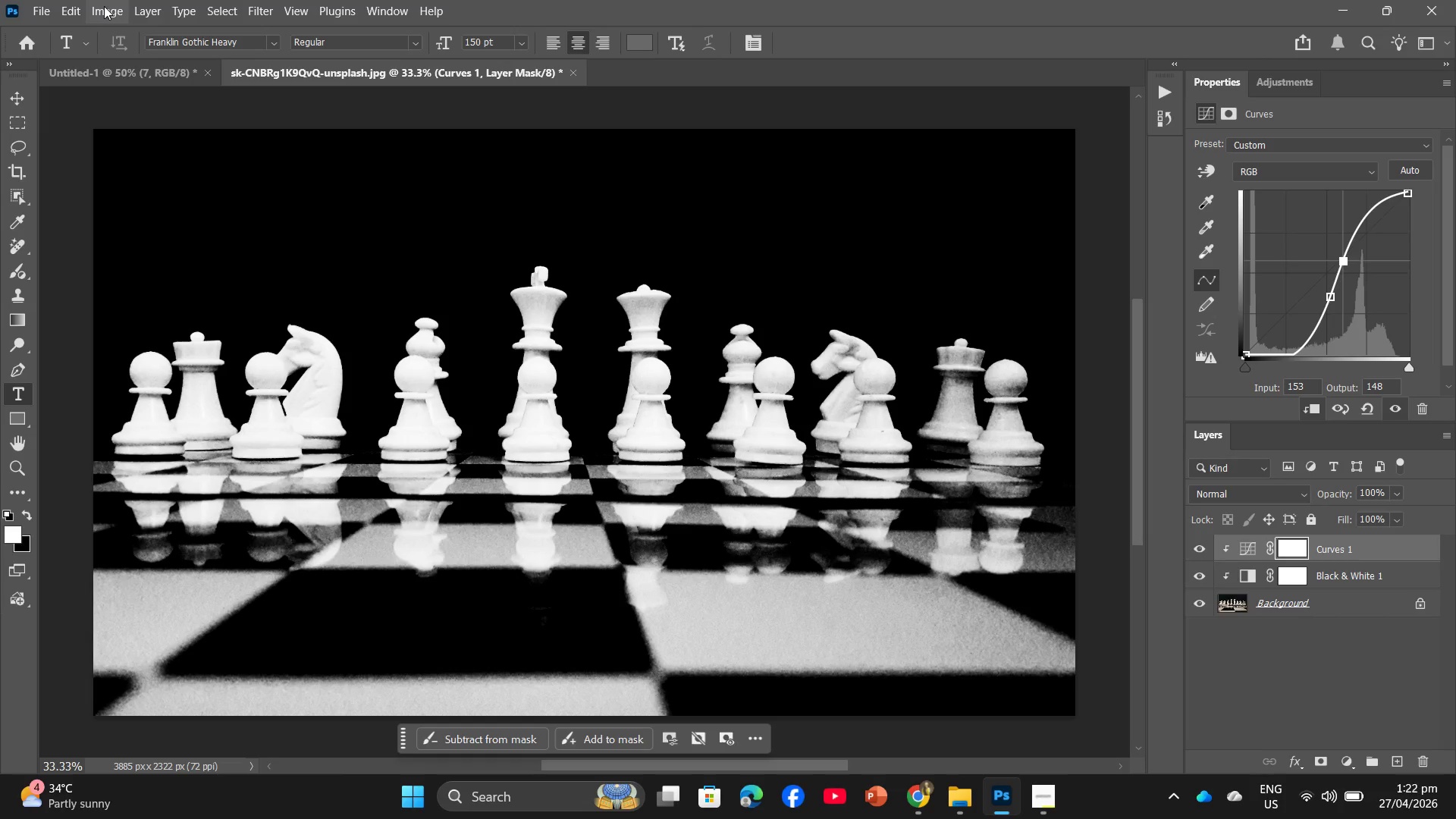 
left_click([149, 11])
 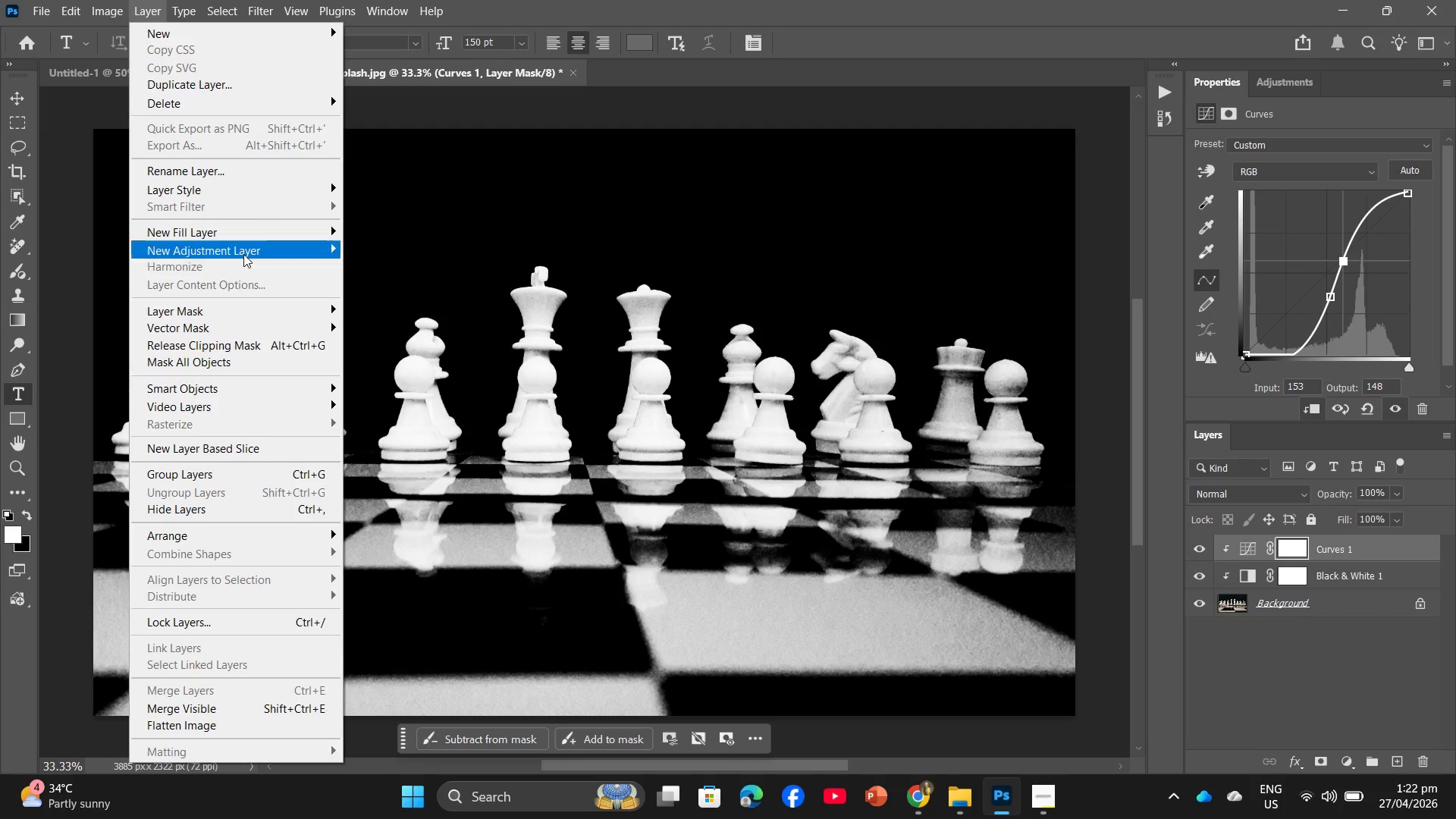 
mouse_move([238, 257])
 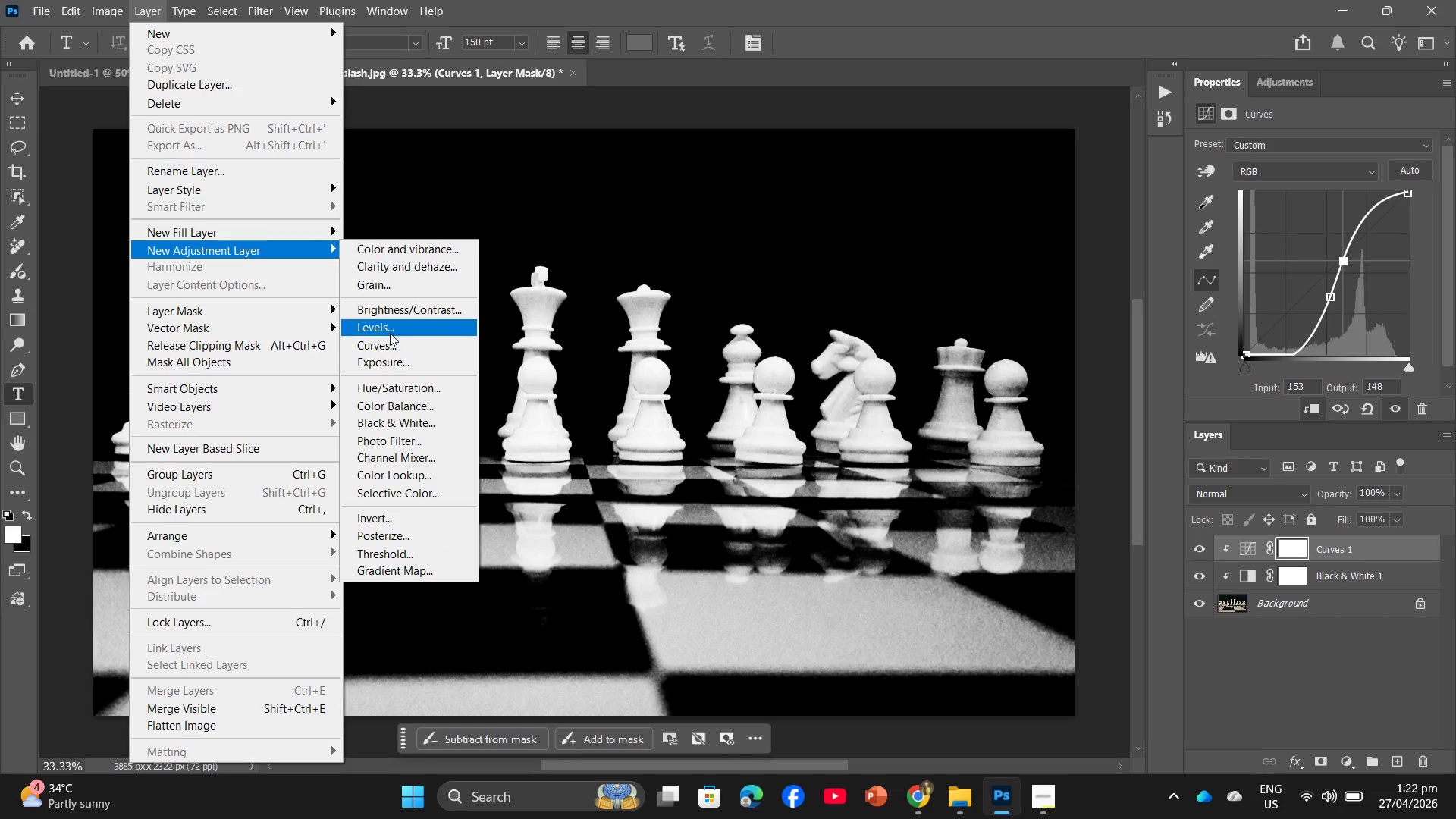 
left_click([391, 331])
 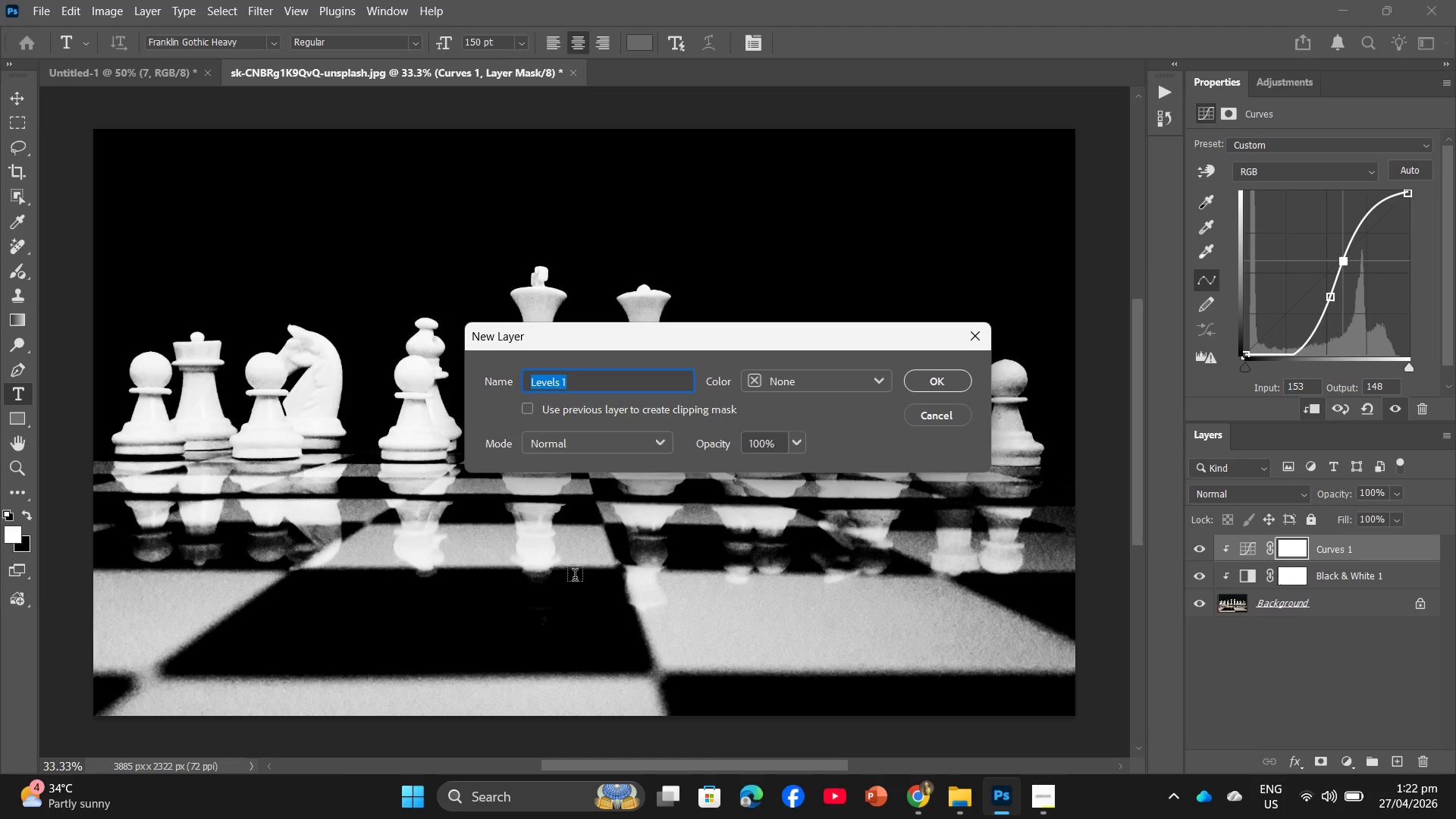 
wait(5.05)
 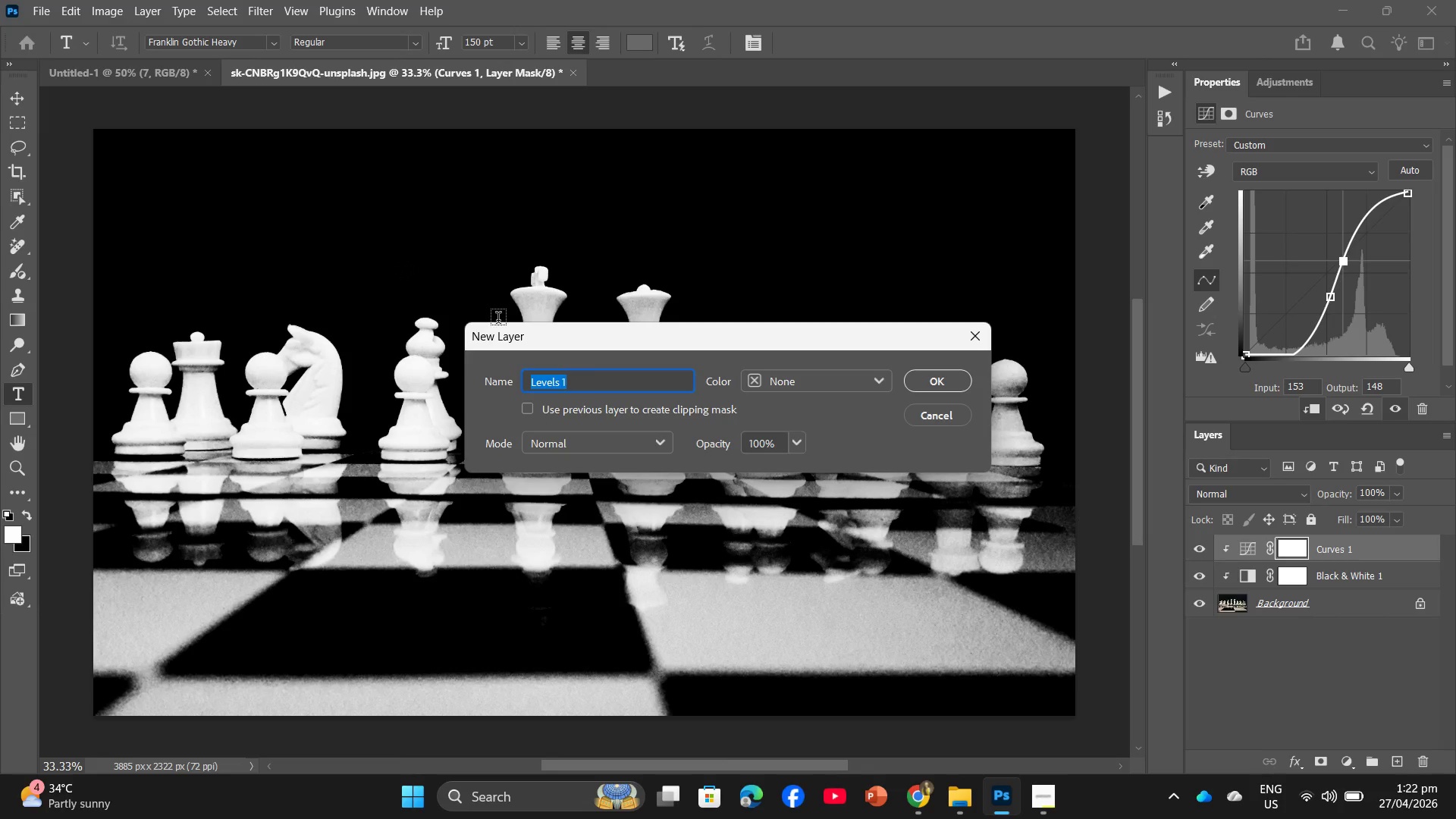 
left_click([531, 416])
 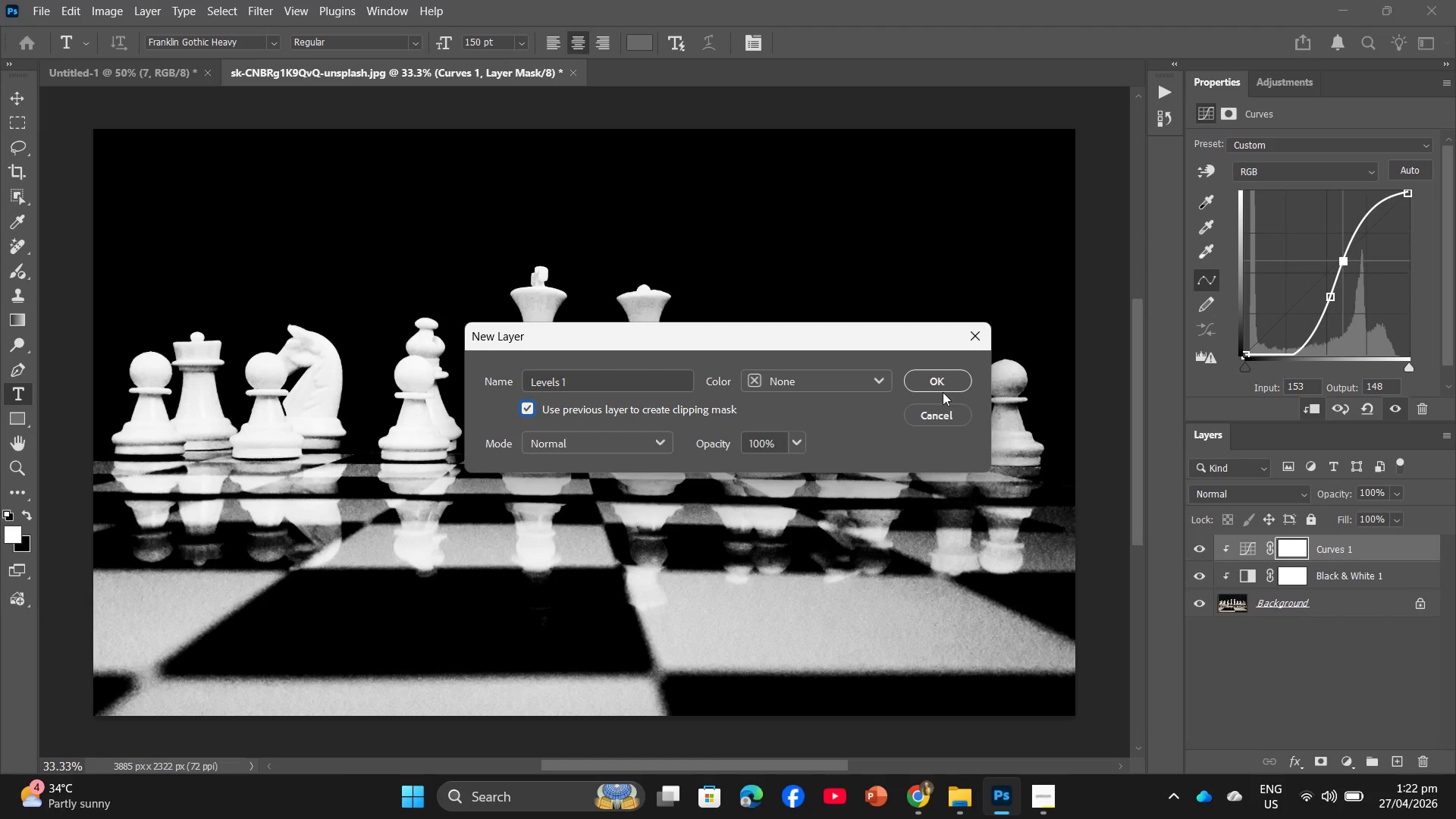 
left_click([943, 392])
 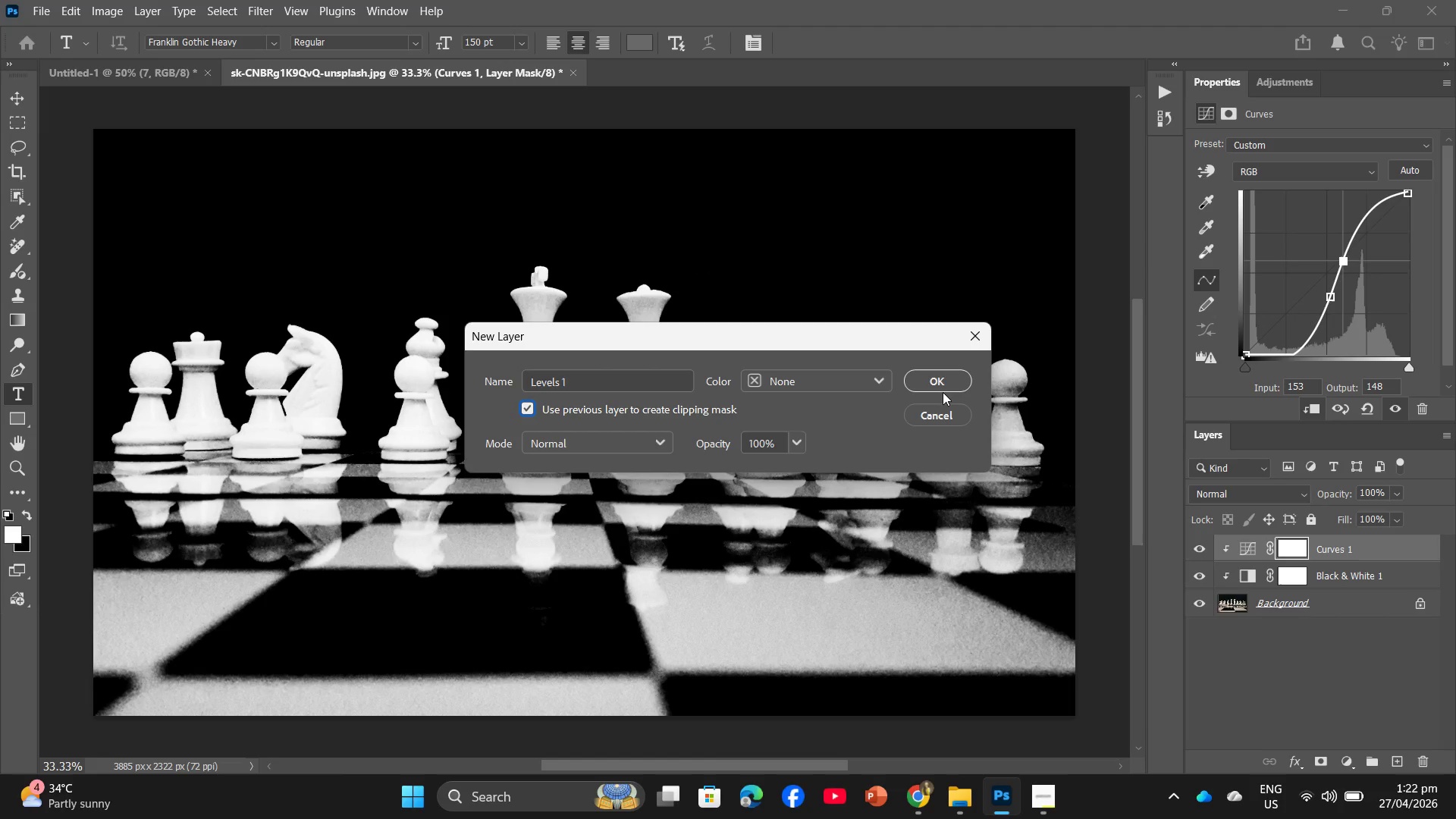 
left_click([943, 392])
 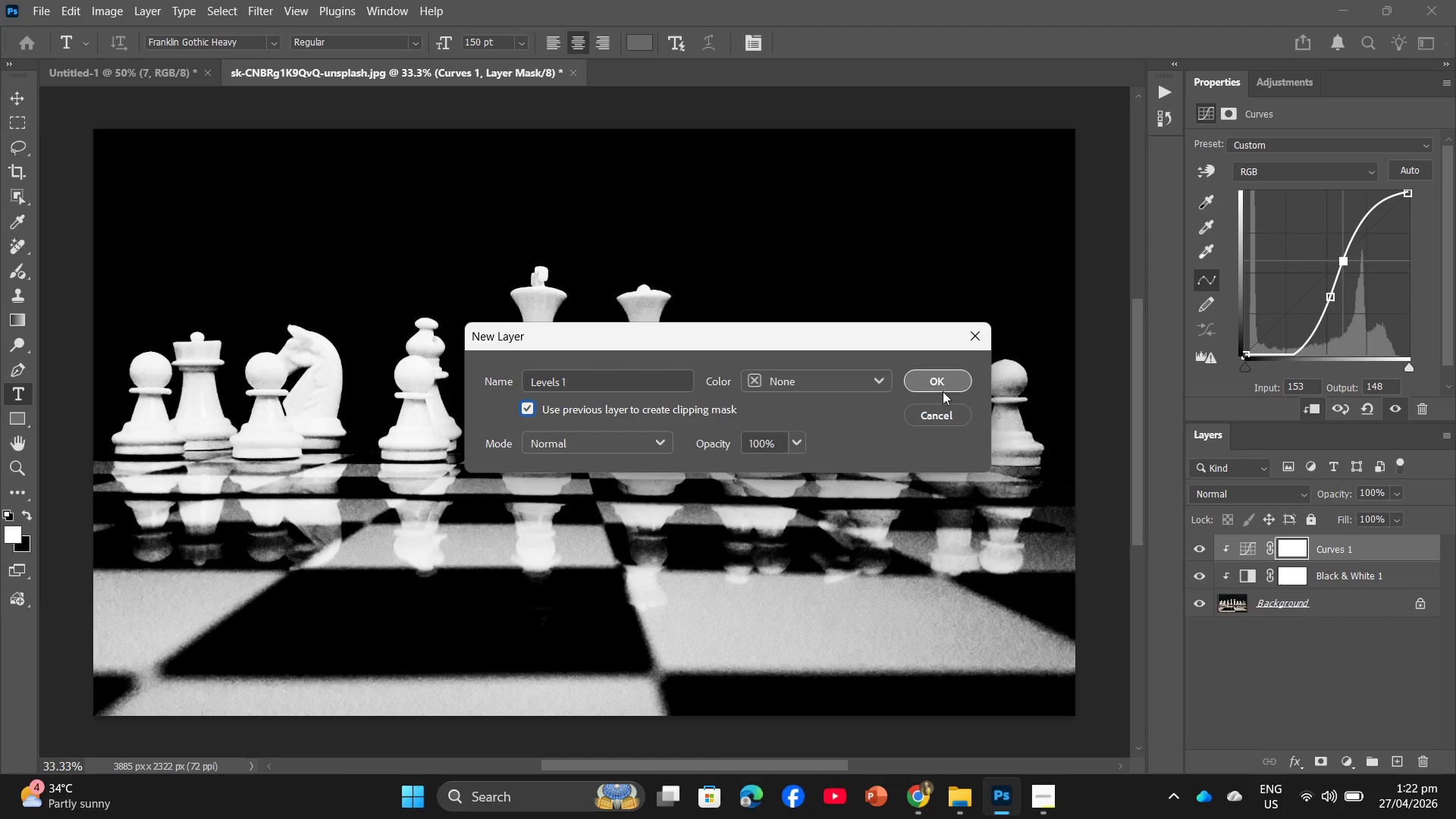 
left_click([943, 384])
 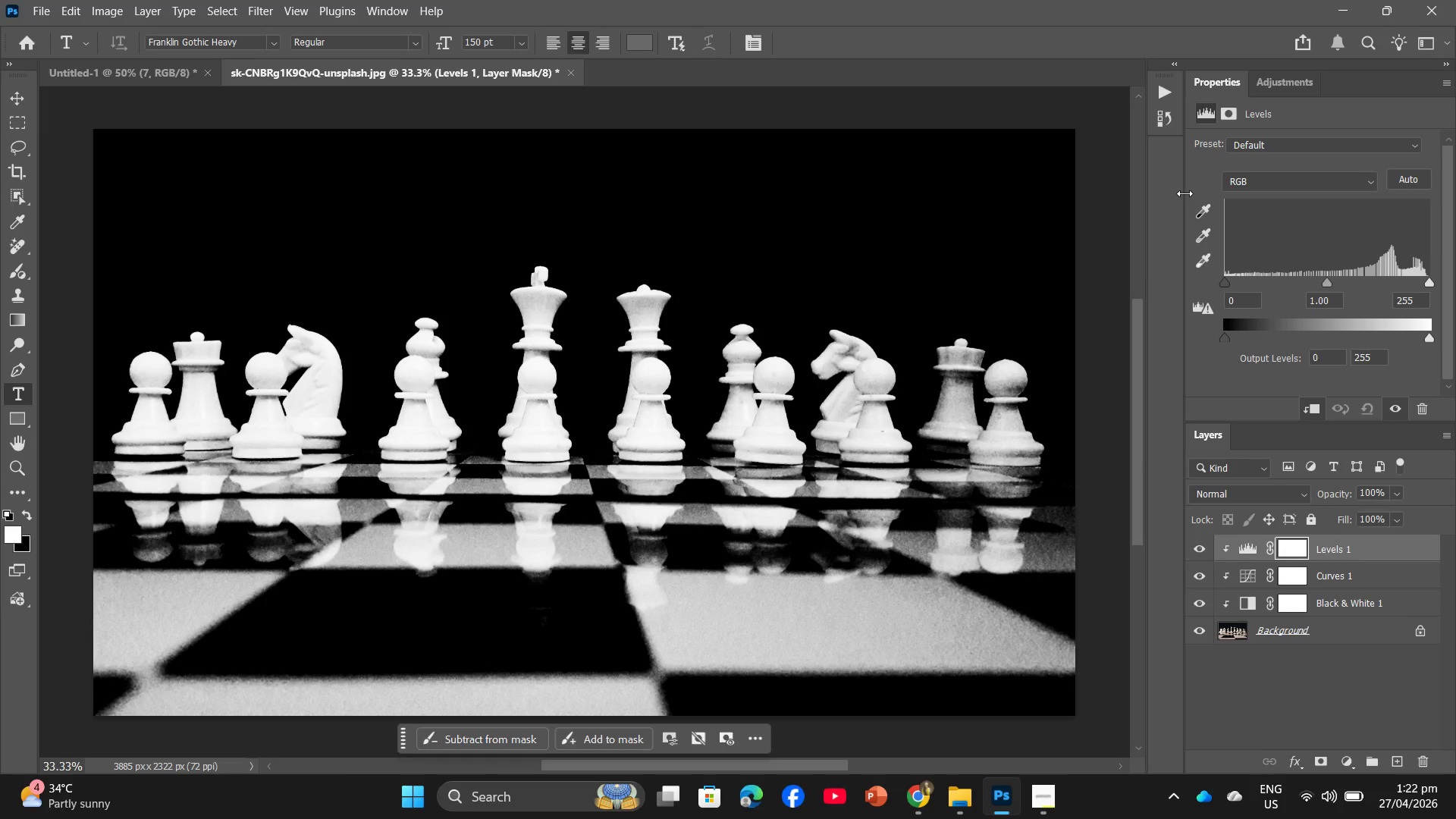 
wait(18.56)
 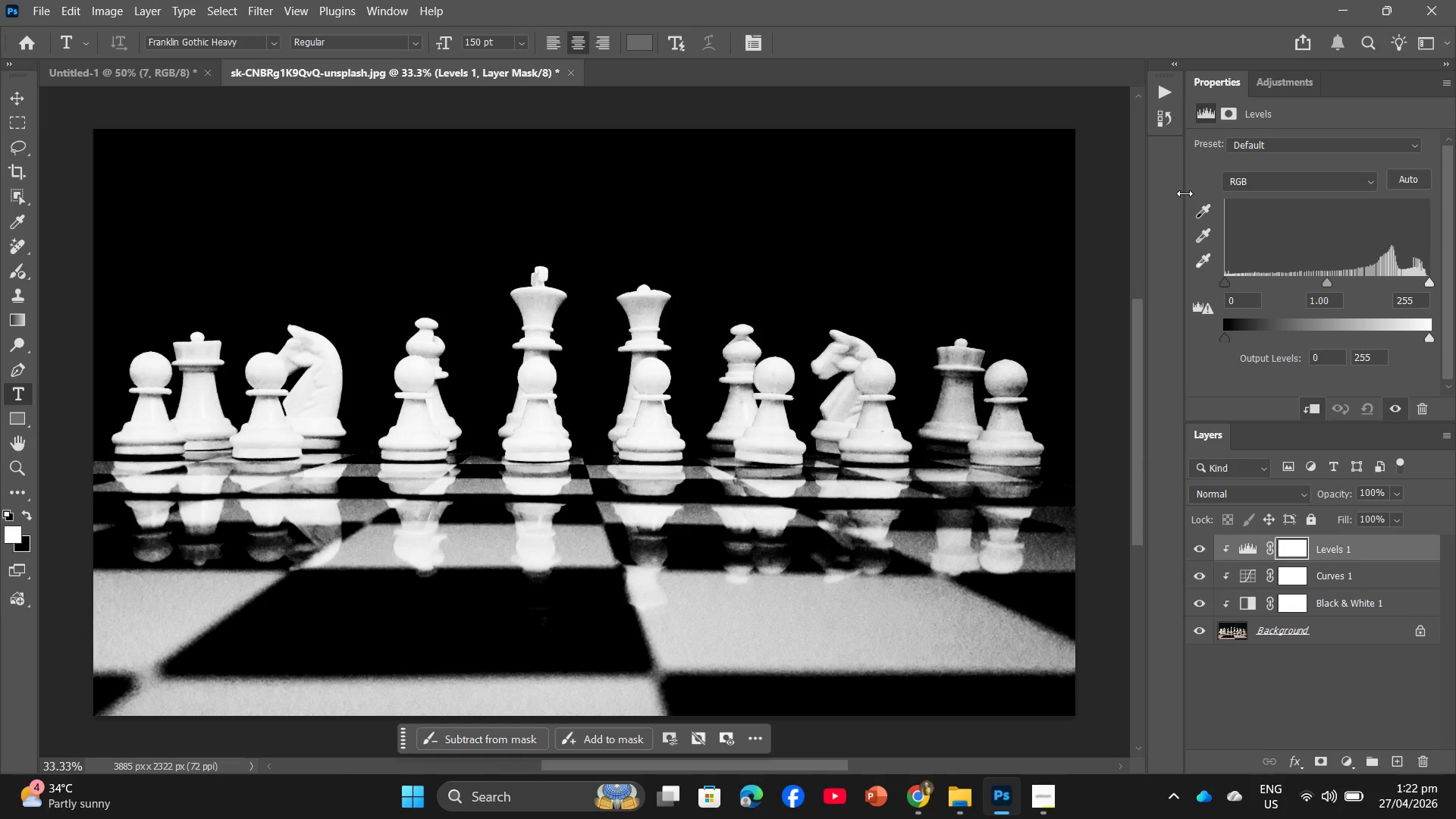 
left_click_drag(start_coordinate=[1235, 301], to_coordinate=[1188, 309])
 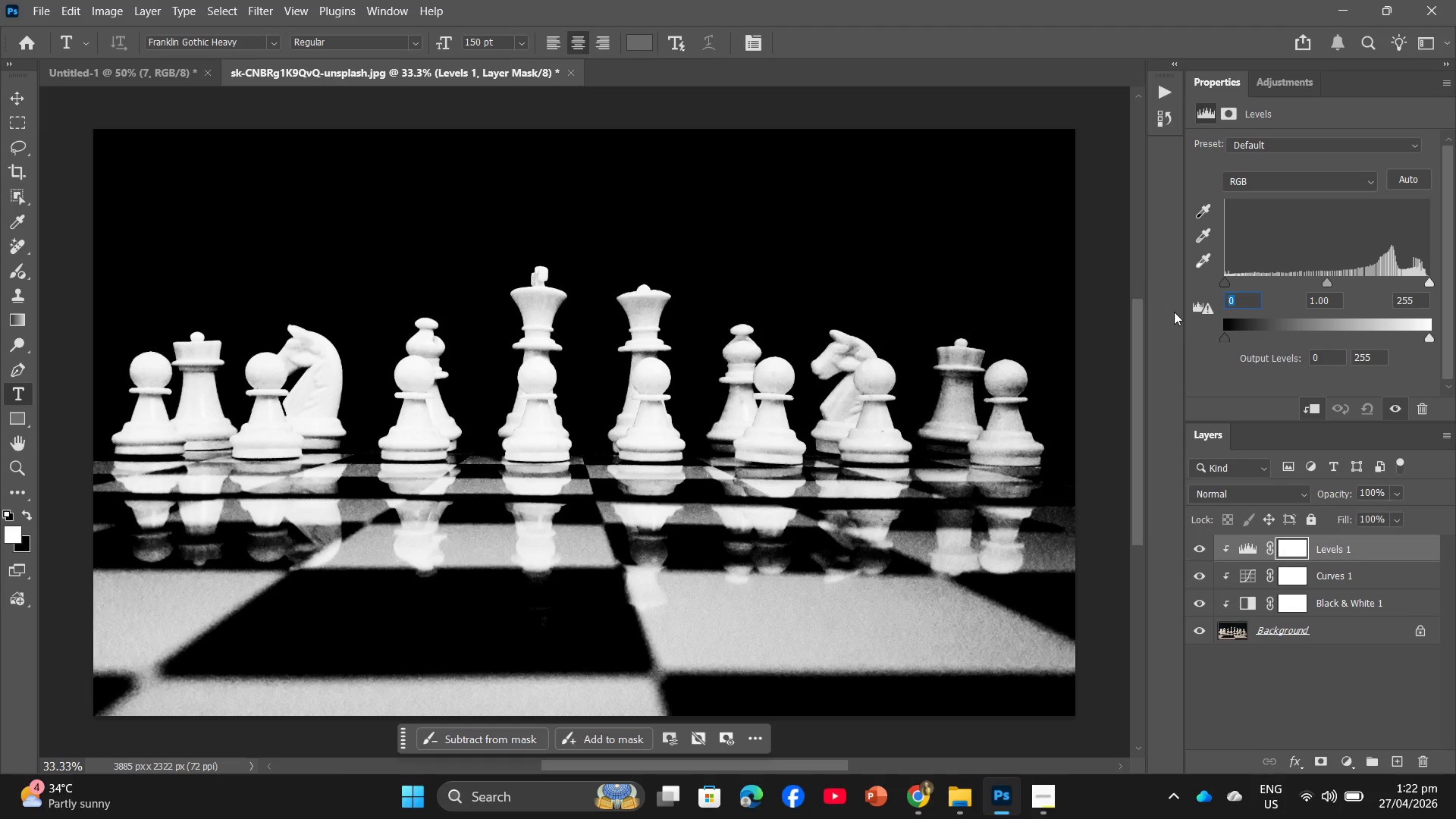 
key(Numpad1)
 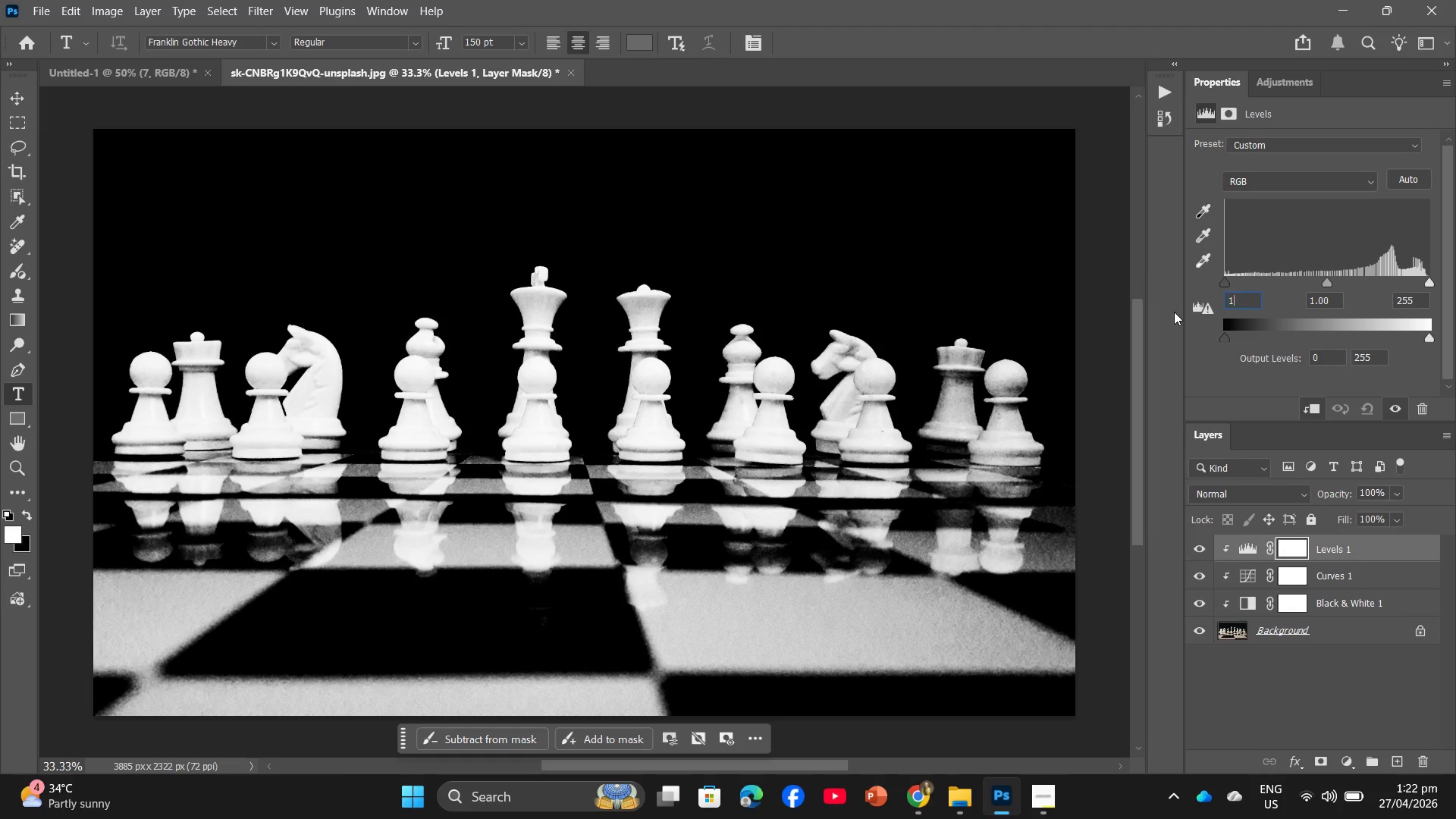 
key(Numpad0)
 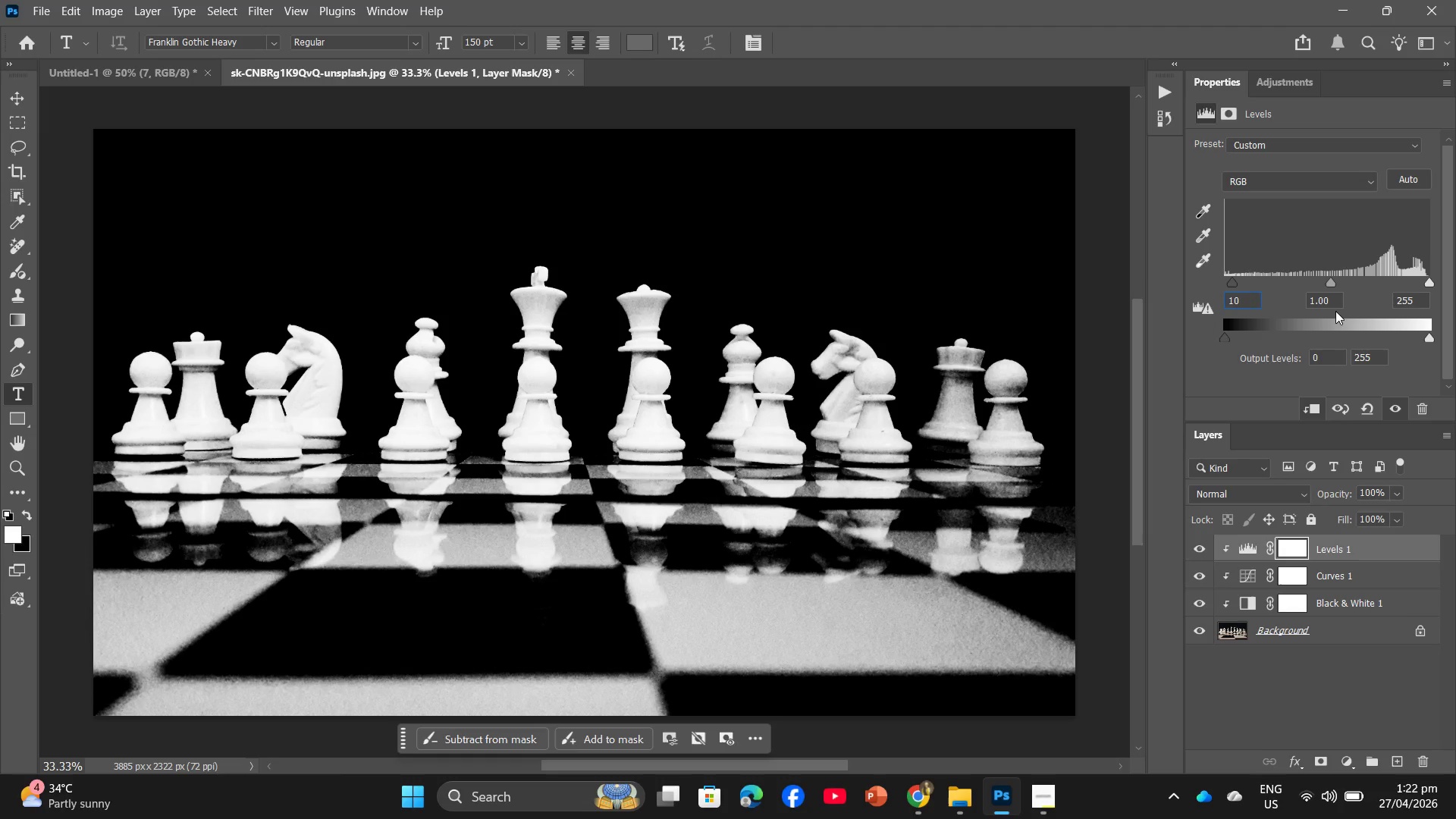 
left_click_drag(start_coordinate=[1336, 300], to_coordinate=[1272, 302])
 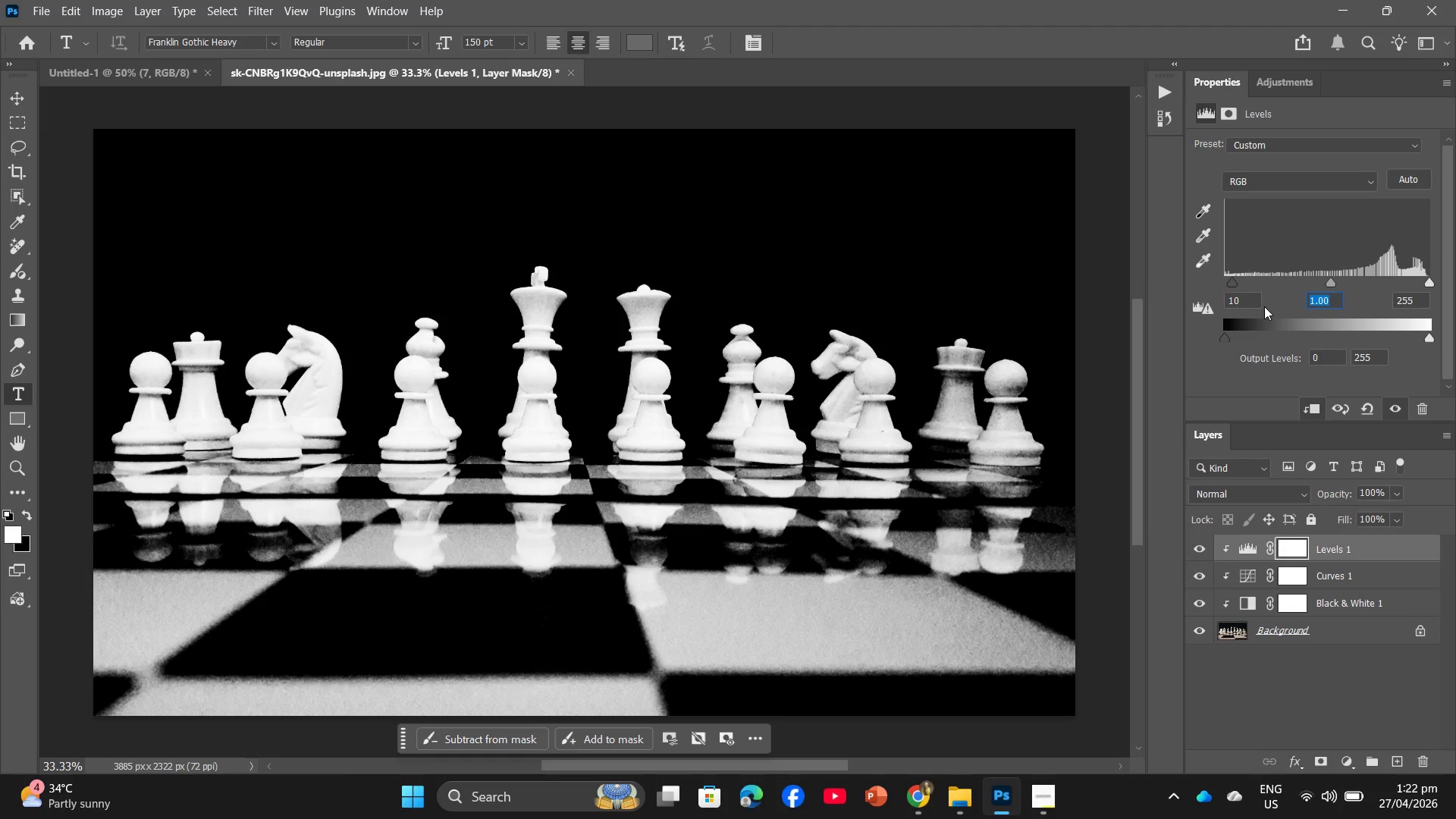 
key(Numpad0)
 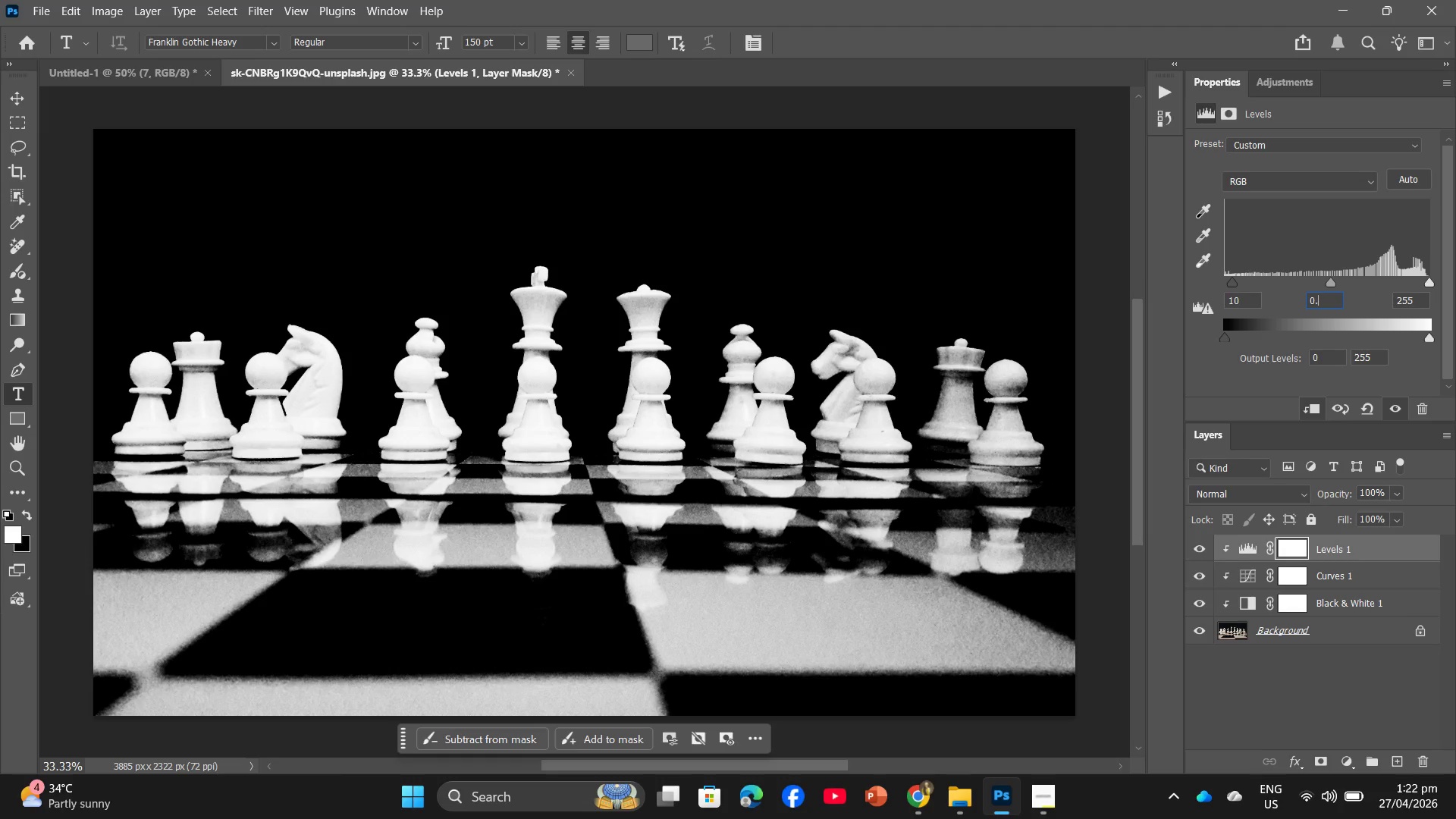 
key(NumpadDecimal)
 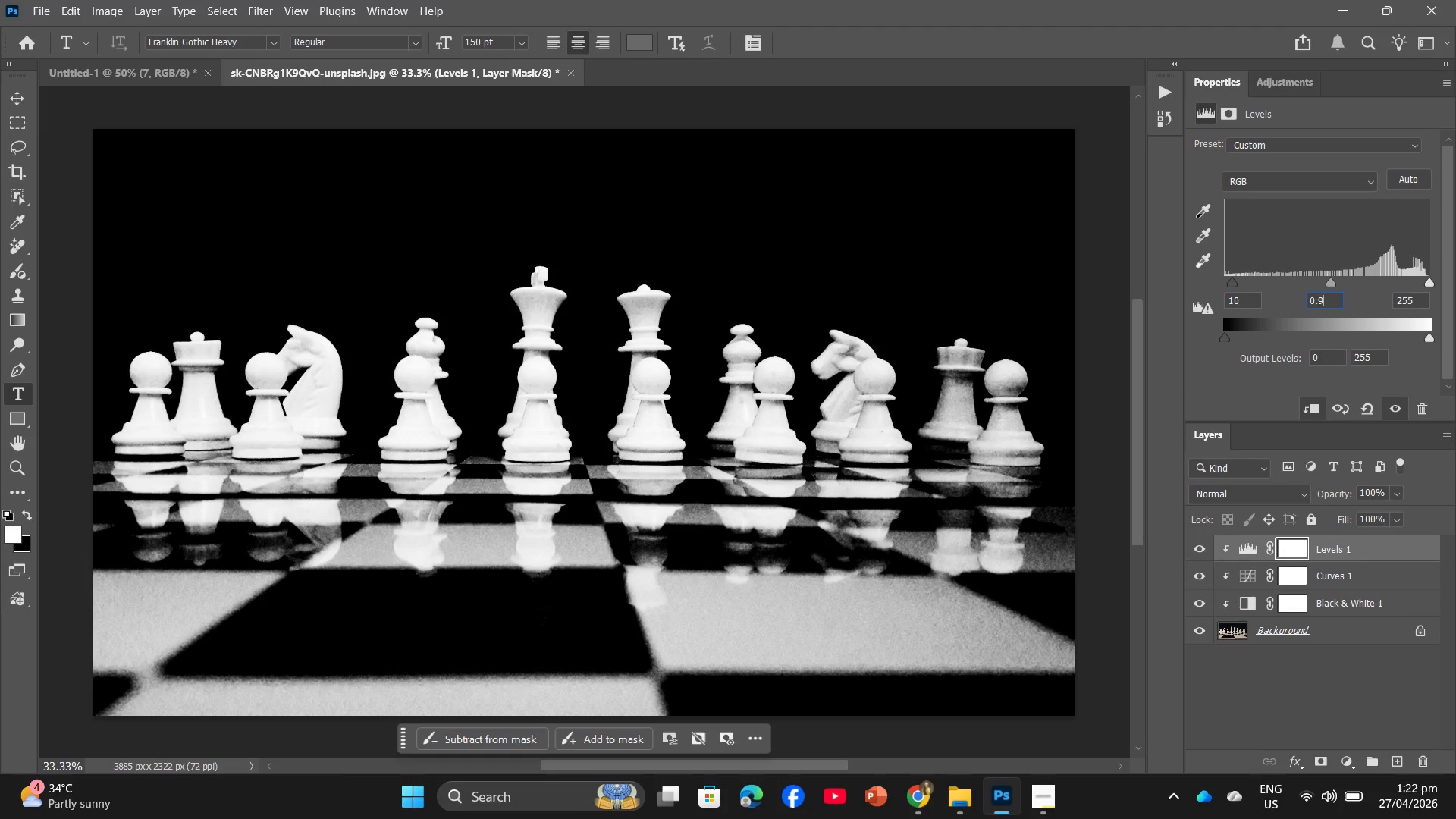 
key(Numpad9)
 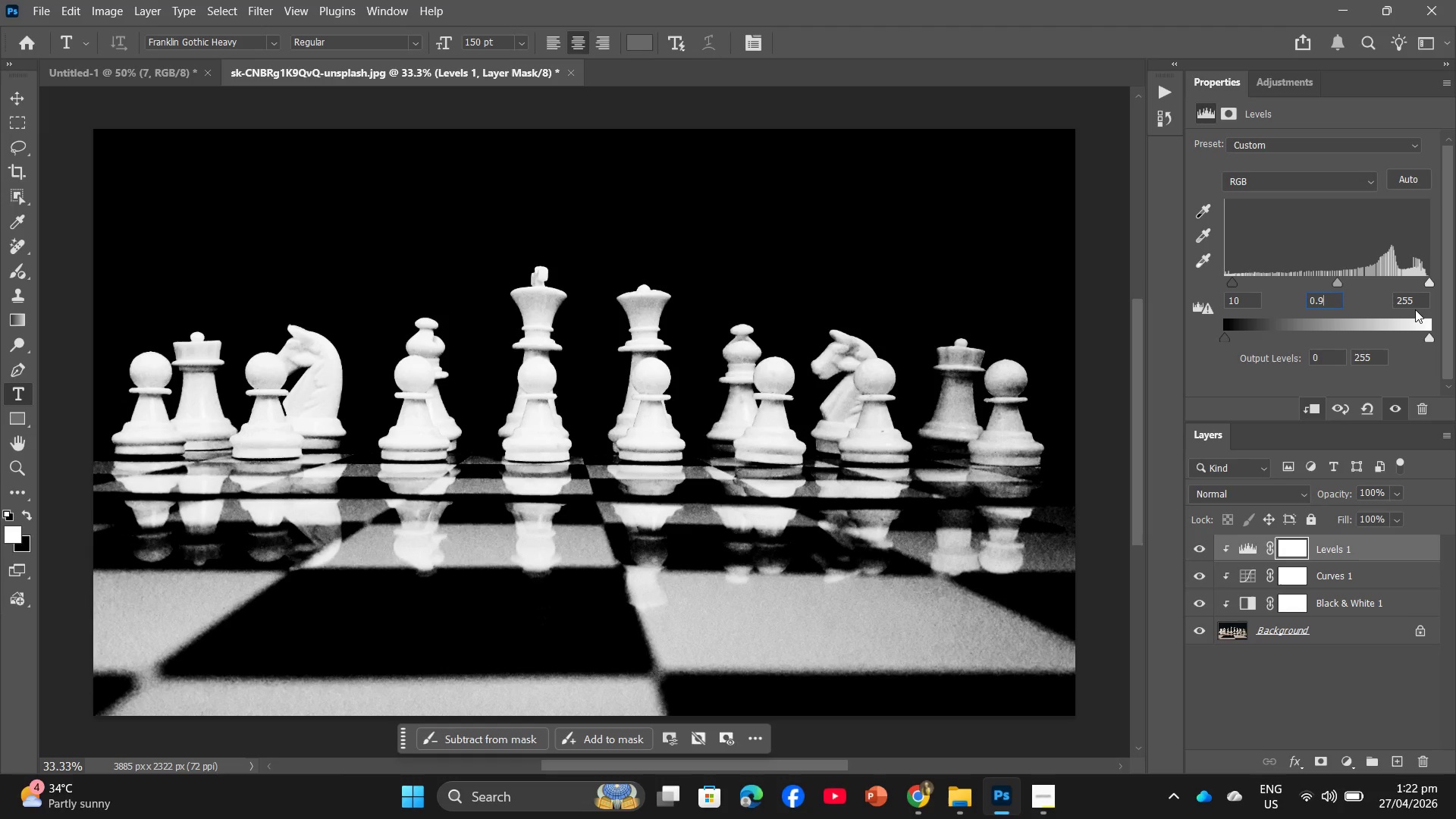 
left_click([1417, 303])
 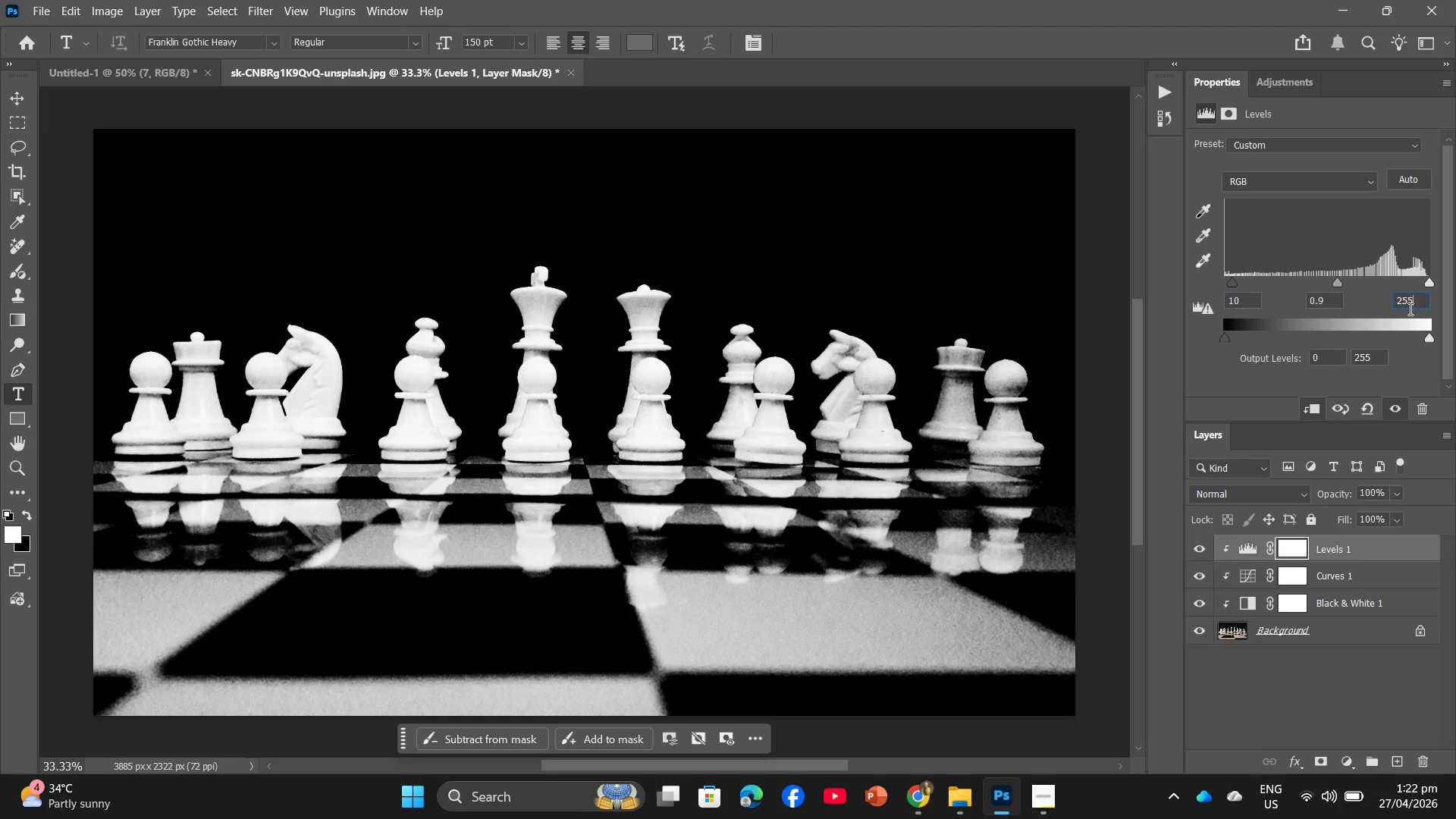 
key(Backspace)
 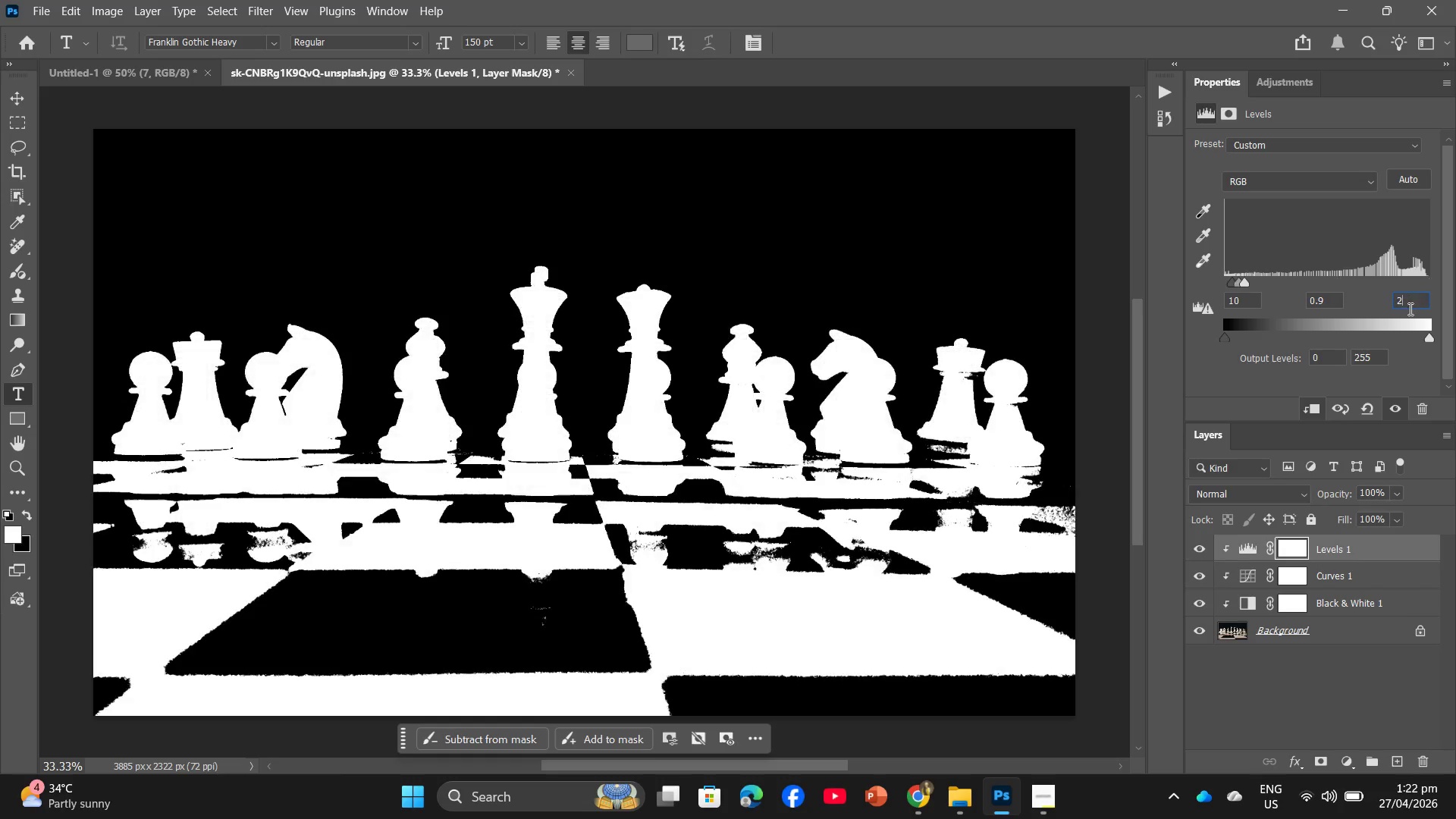 
key(Backspace)
 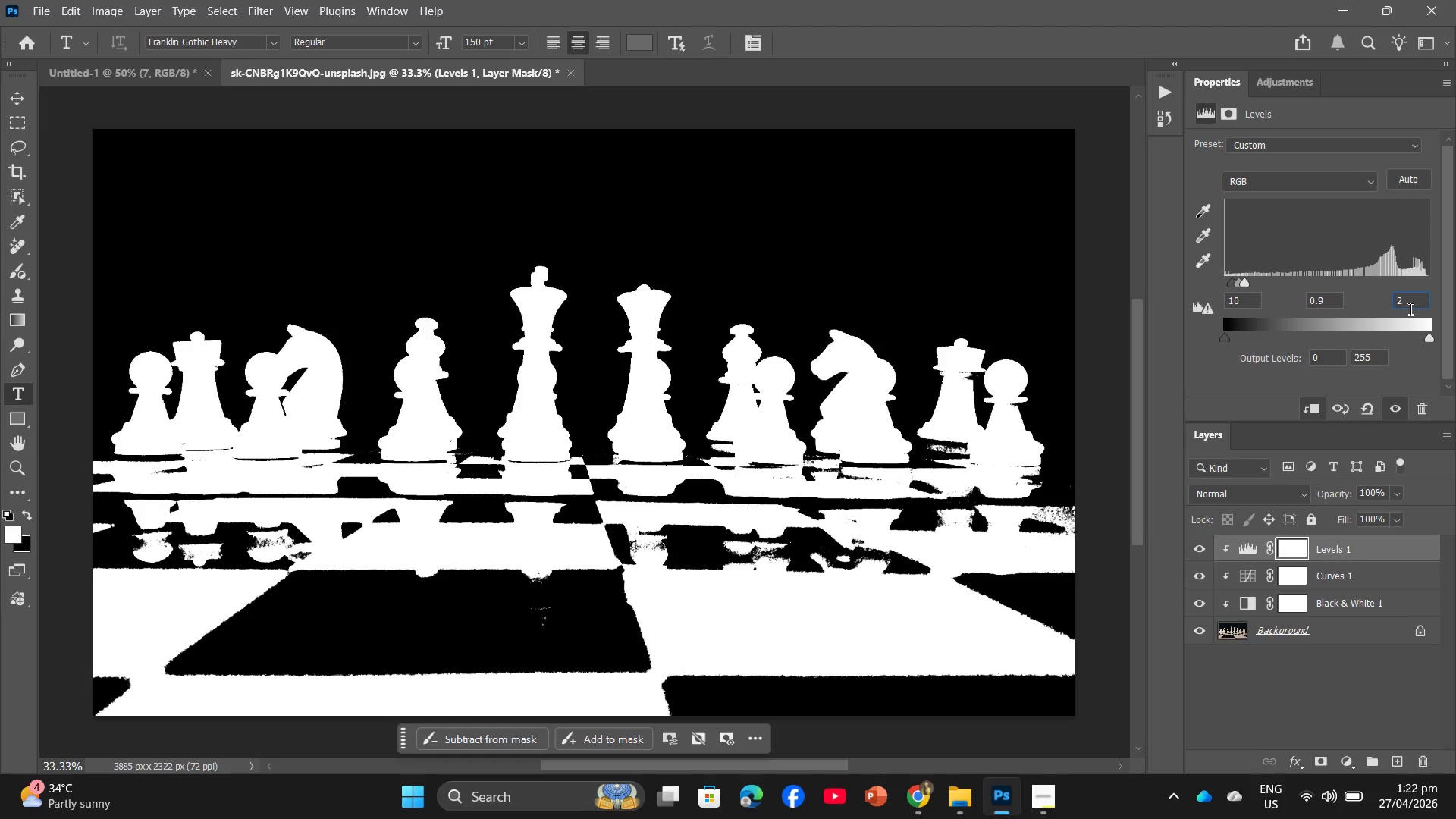 
key(Numpad3)
 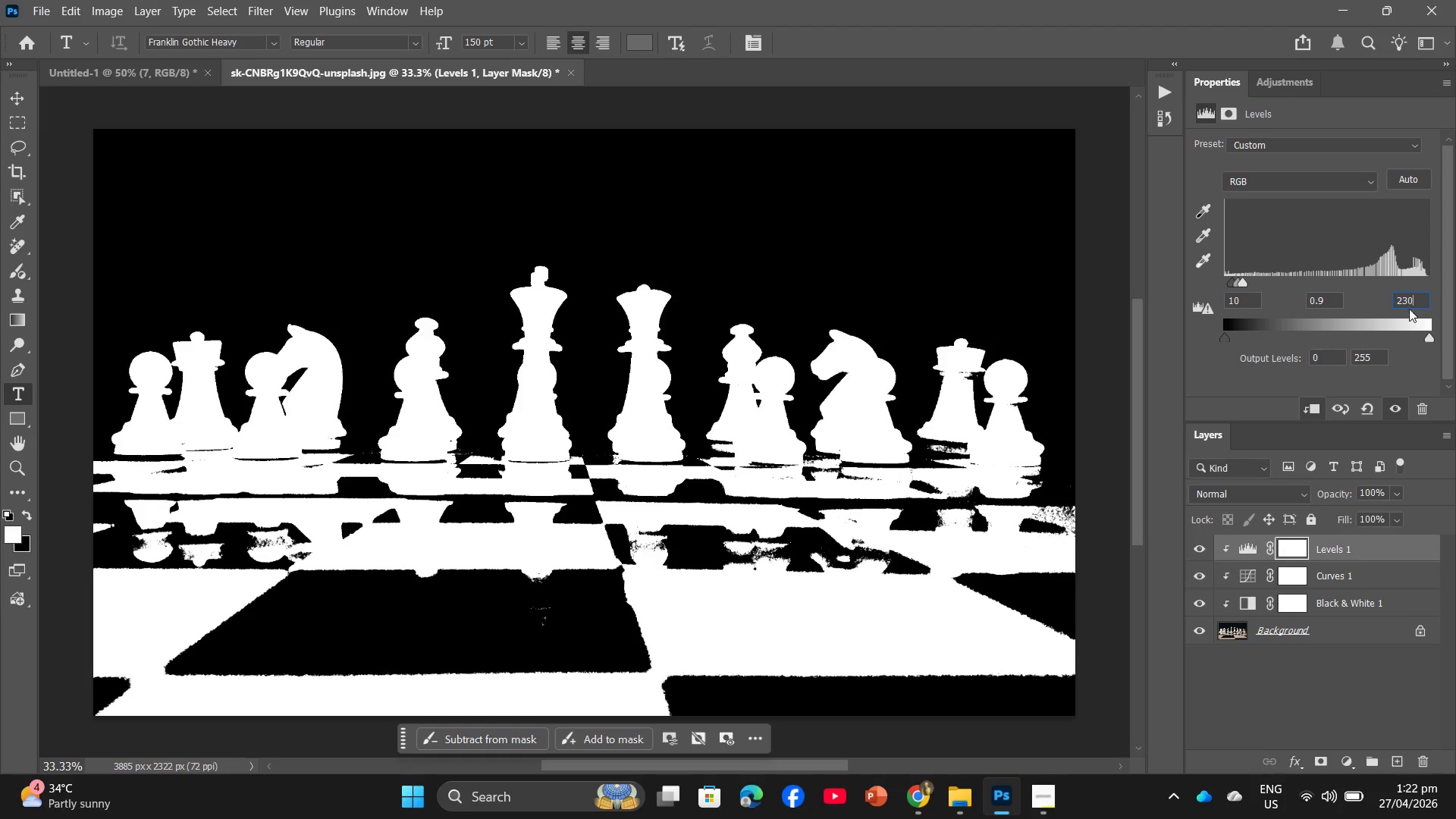 
key(Numpad0)
 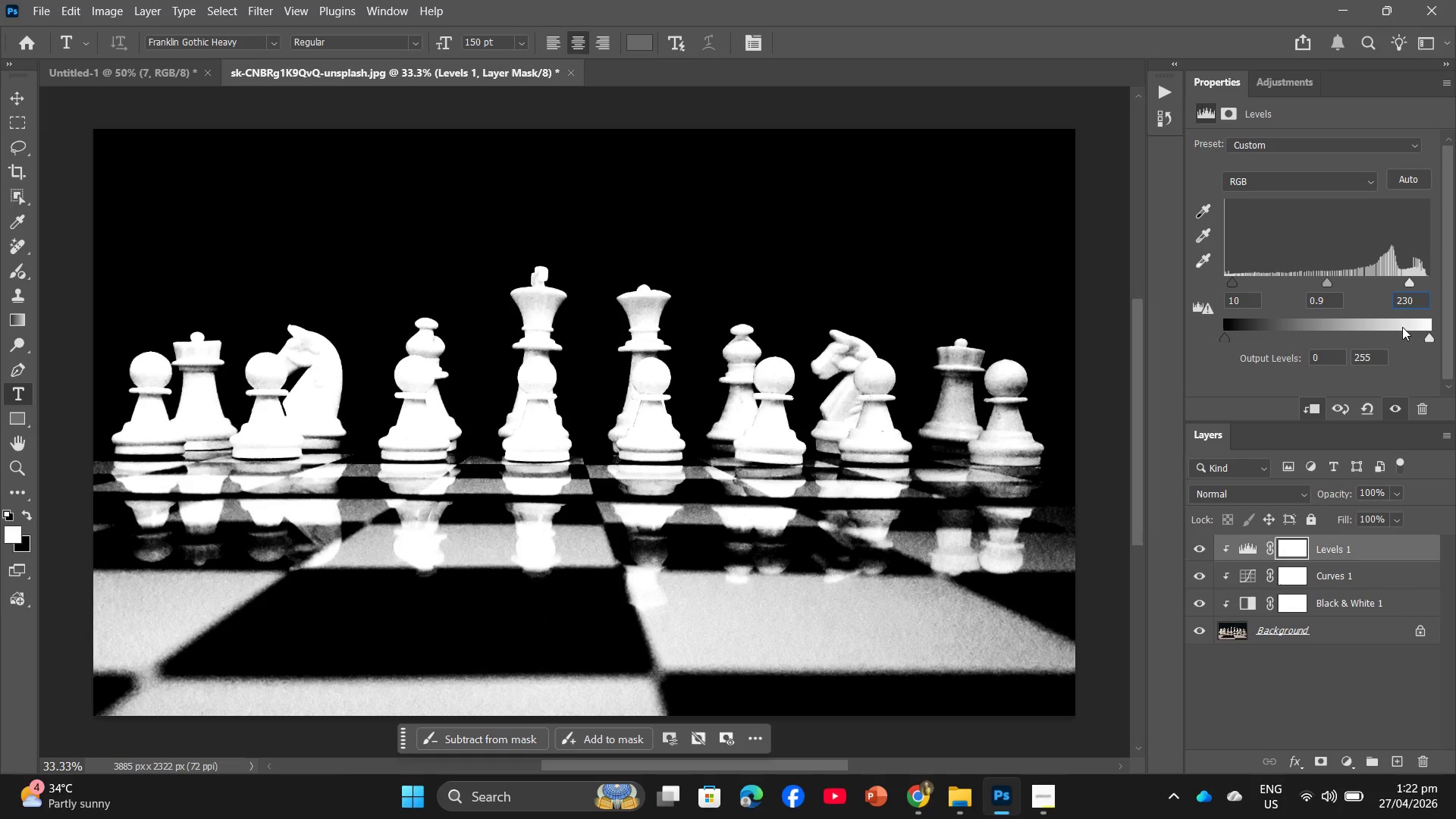 
key(Backspace)
 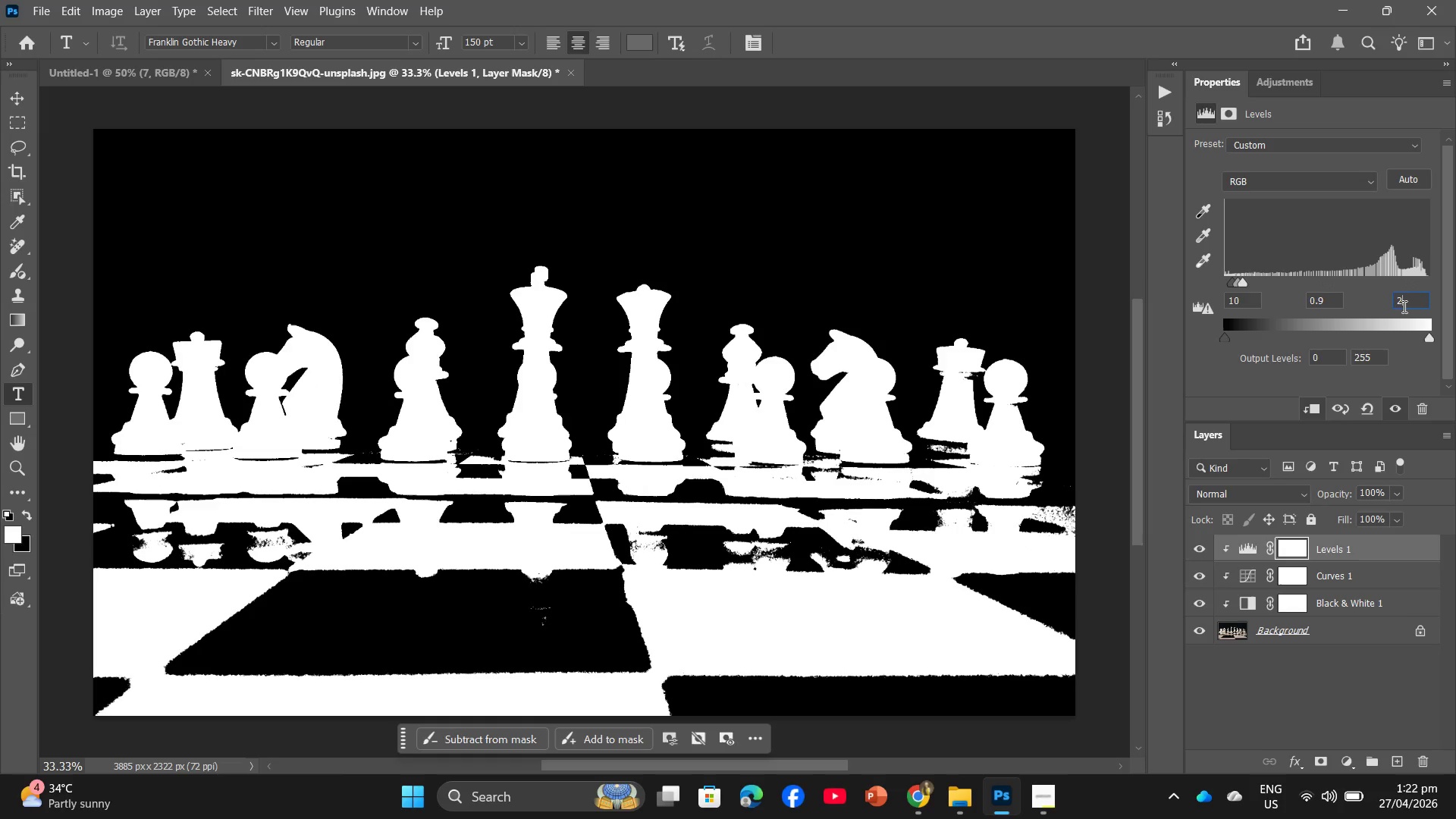 
key(Backspace)
 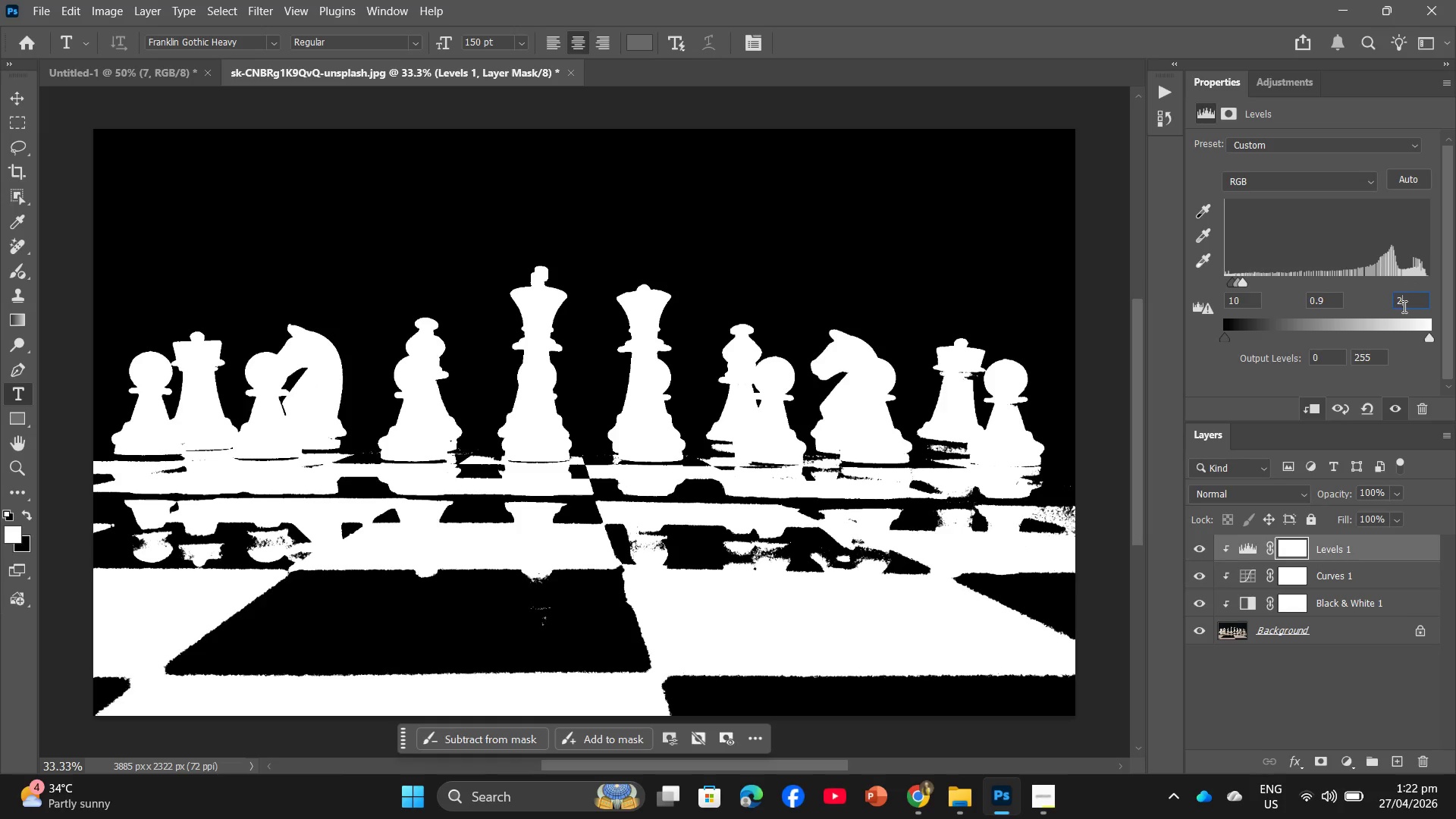 
key(Numpad5)
 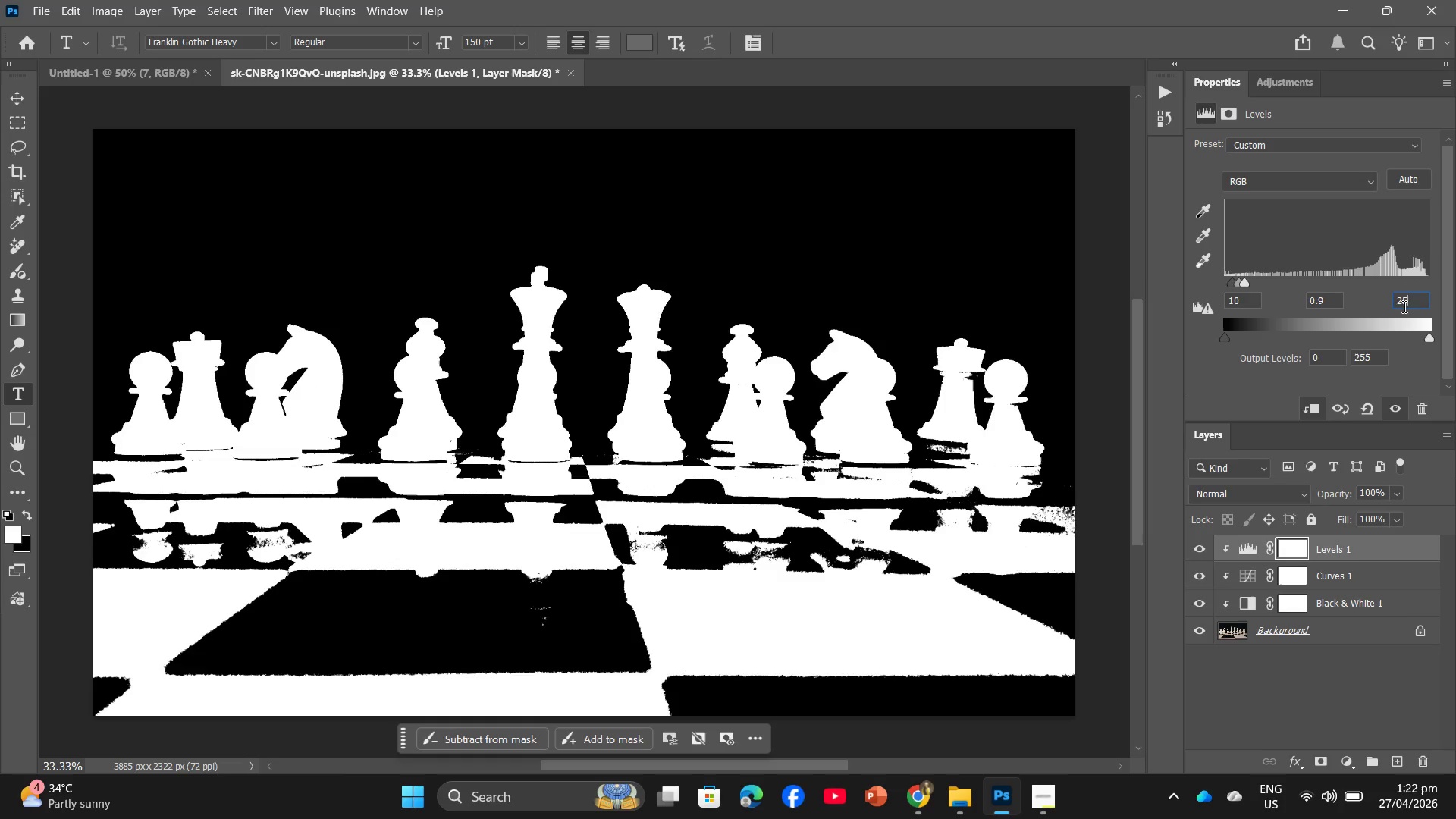 
key(Numpad0)
 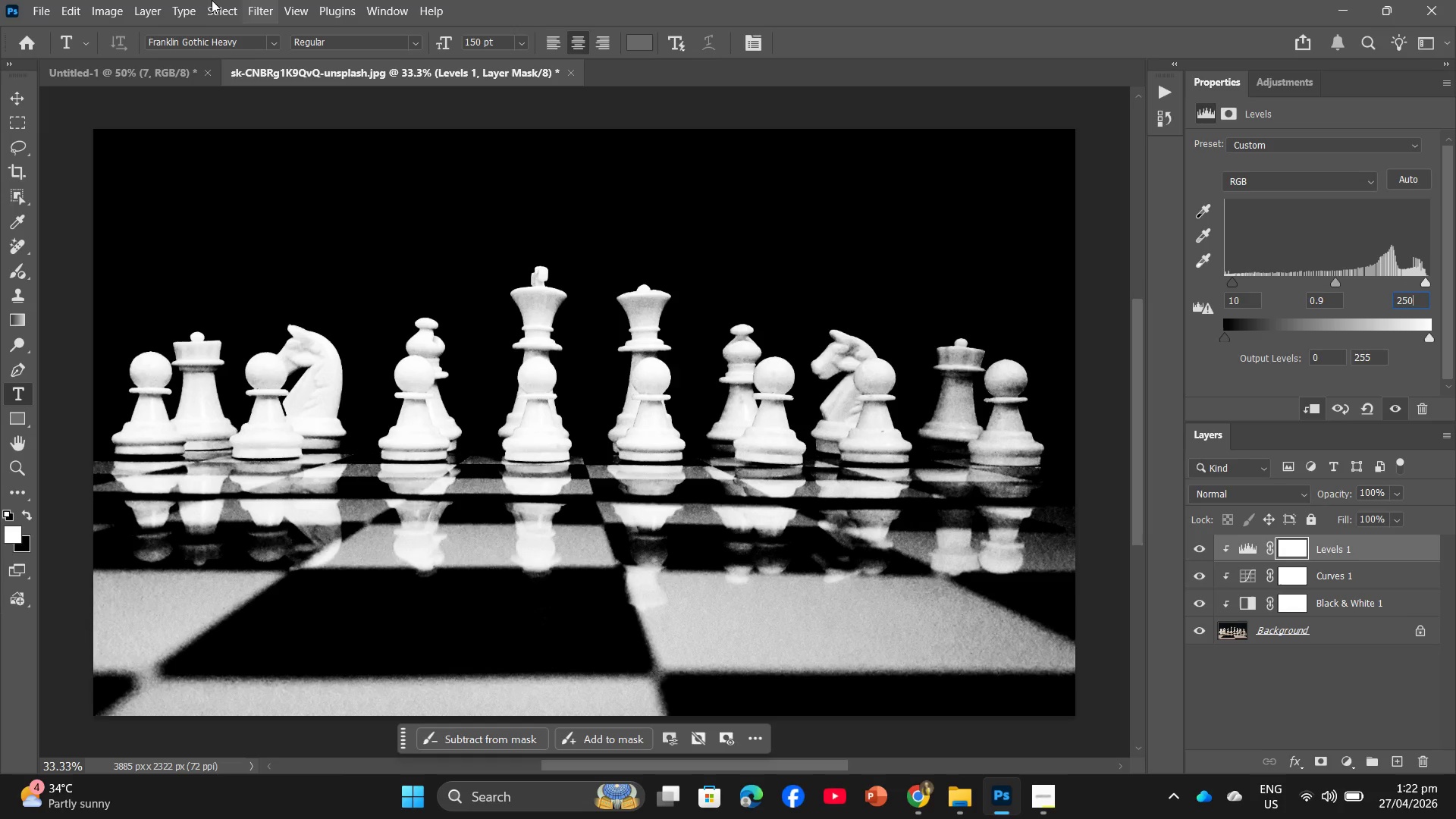 
left_click([33, 13])
 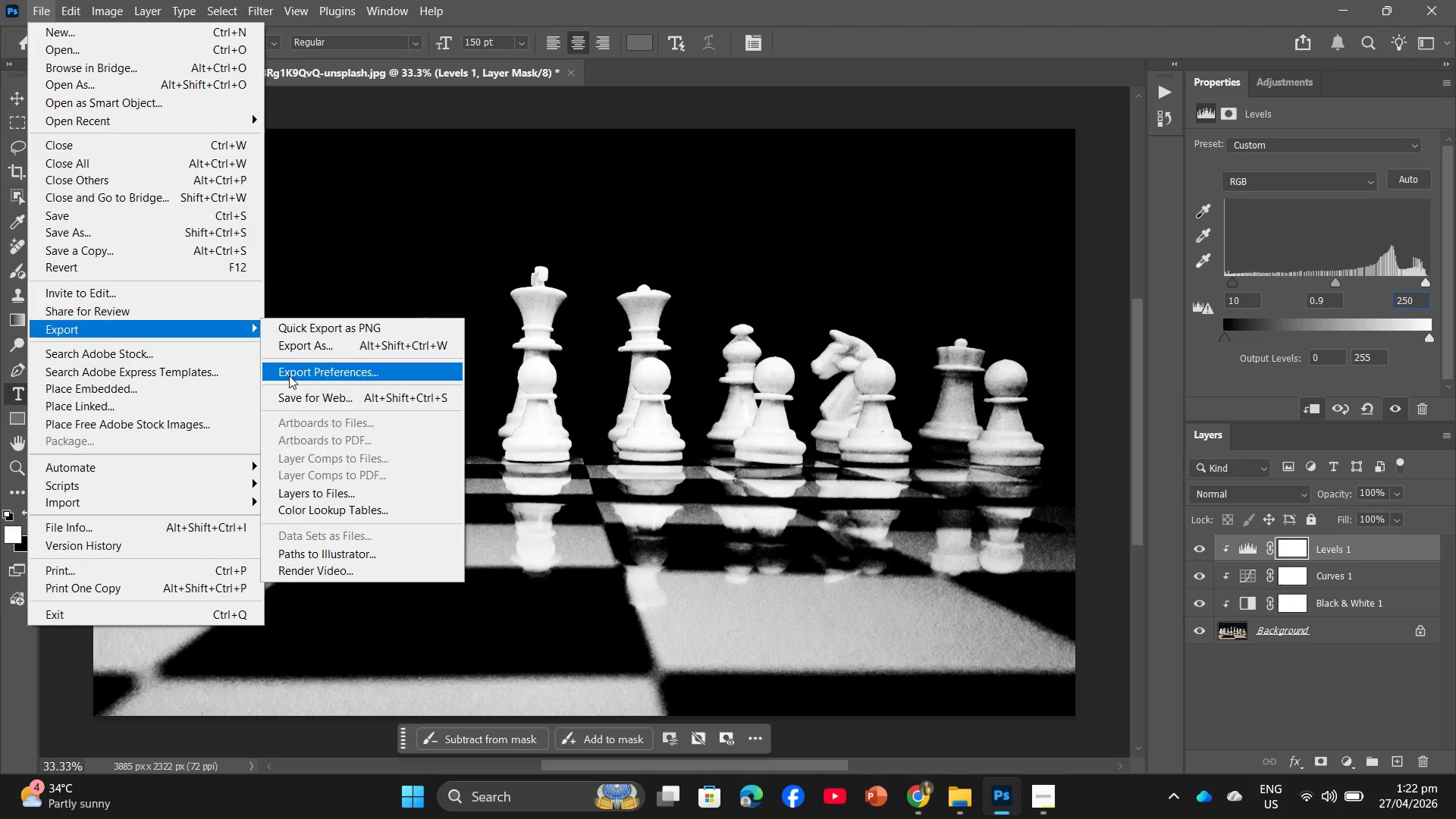 
left_click([323, 350])
 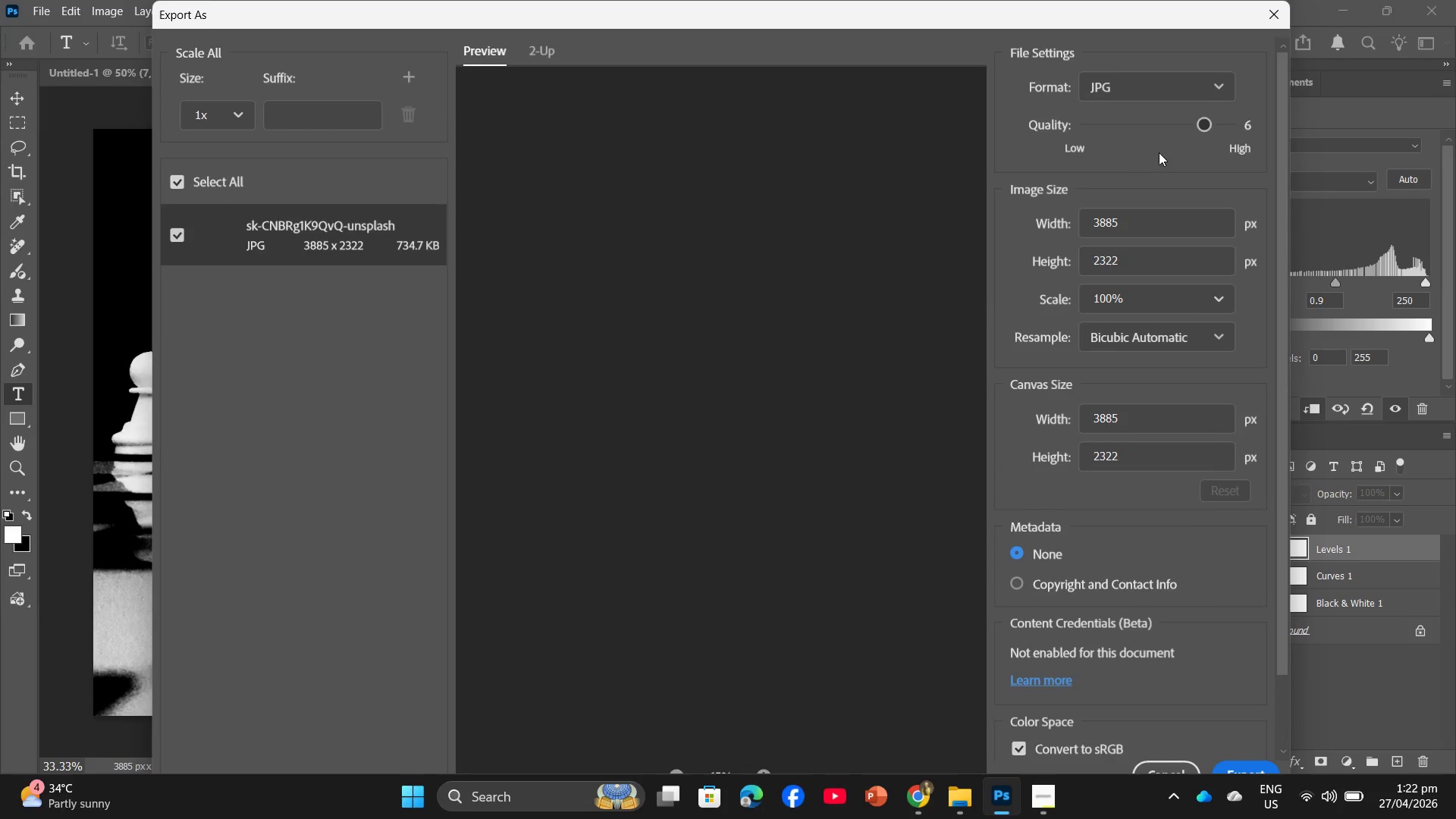 
left_click_drag(start_coordinate=[1203, 122], to_coordinate=[1267, 124])
 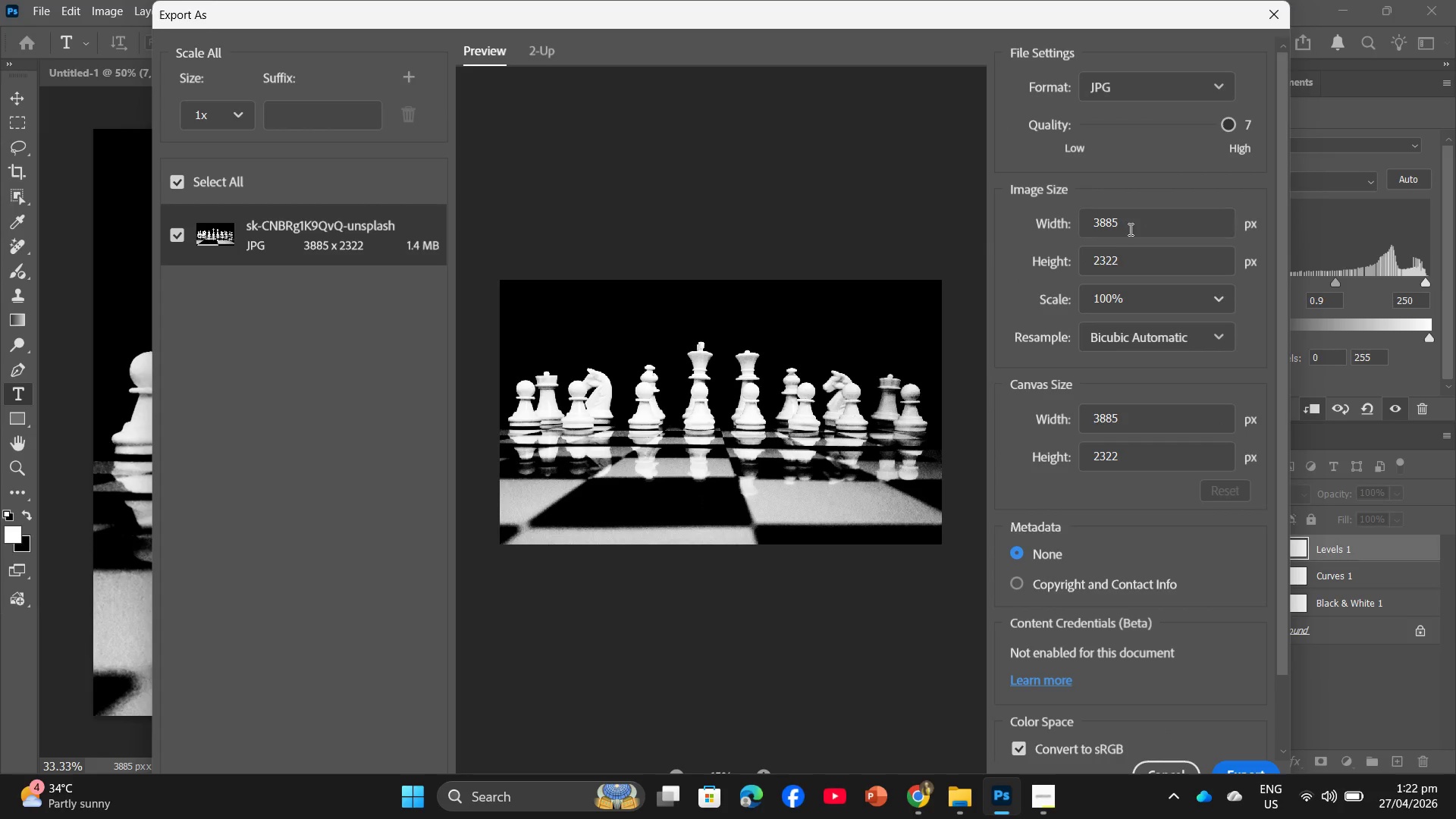 
left_click_drag(start_coordinate=[1128, 227], to_coordinate=[1042, 226])
 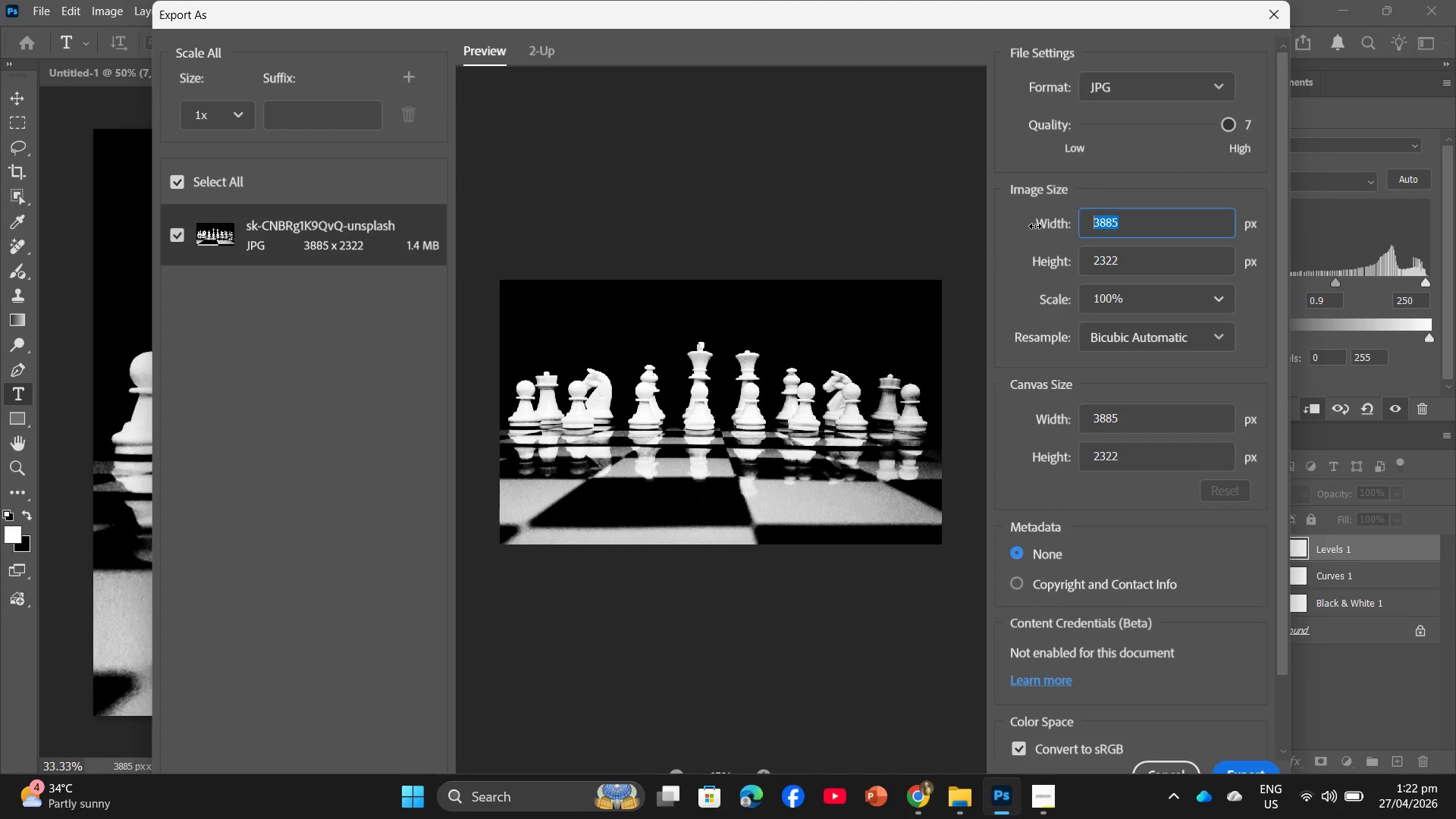 
key(Numpad2)
 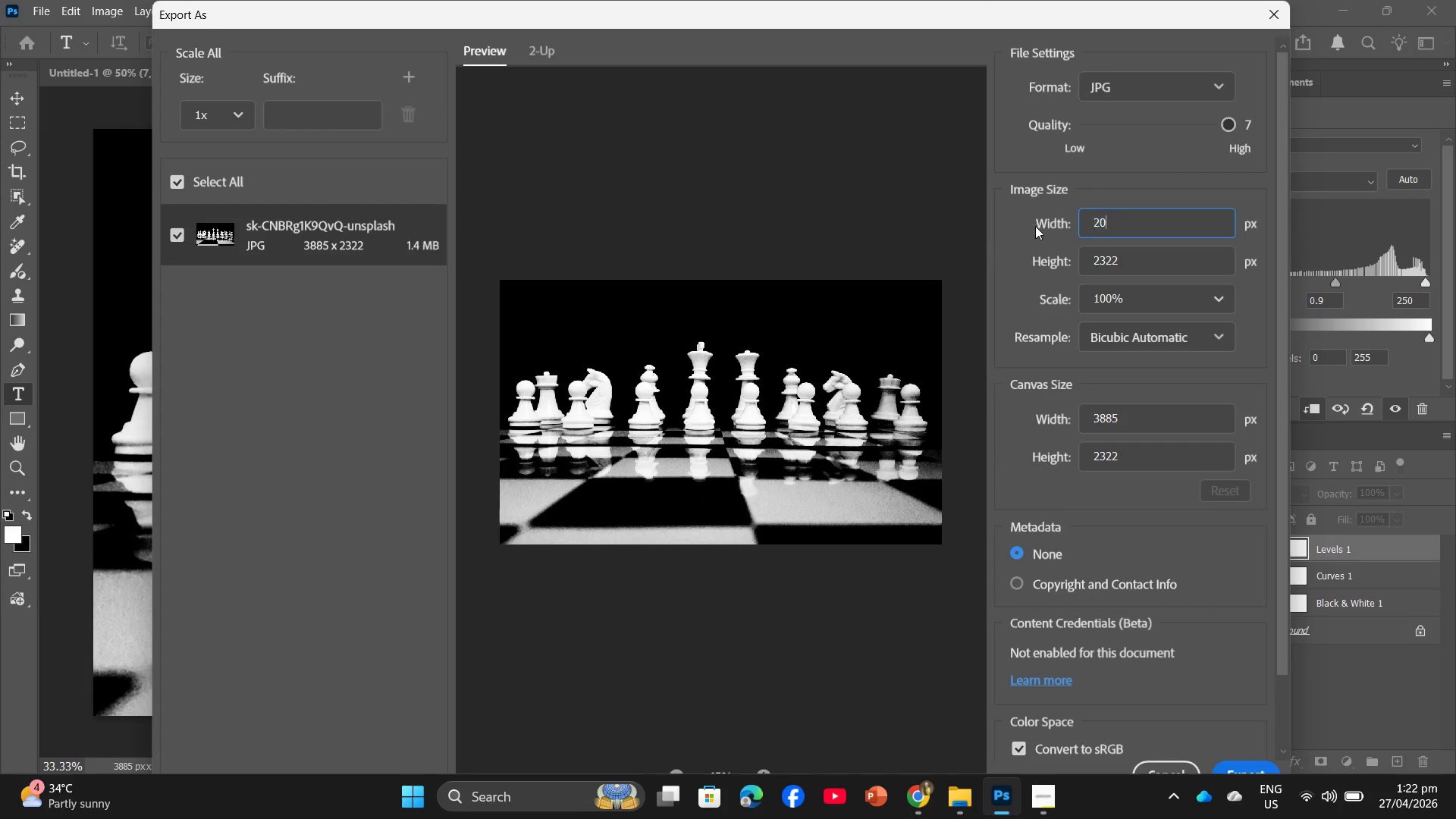 
key(Numpad0)
 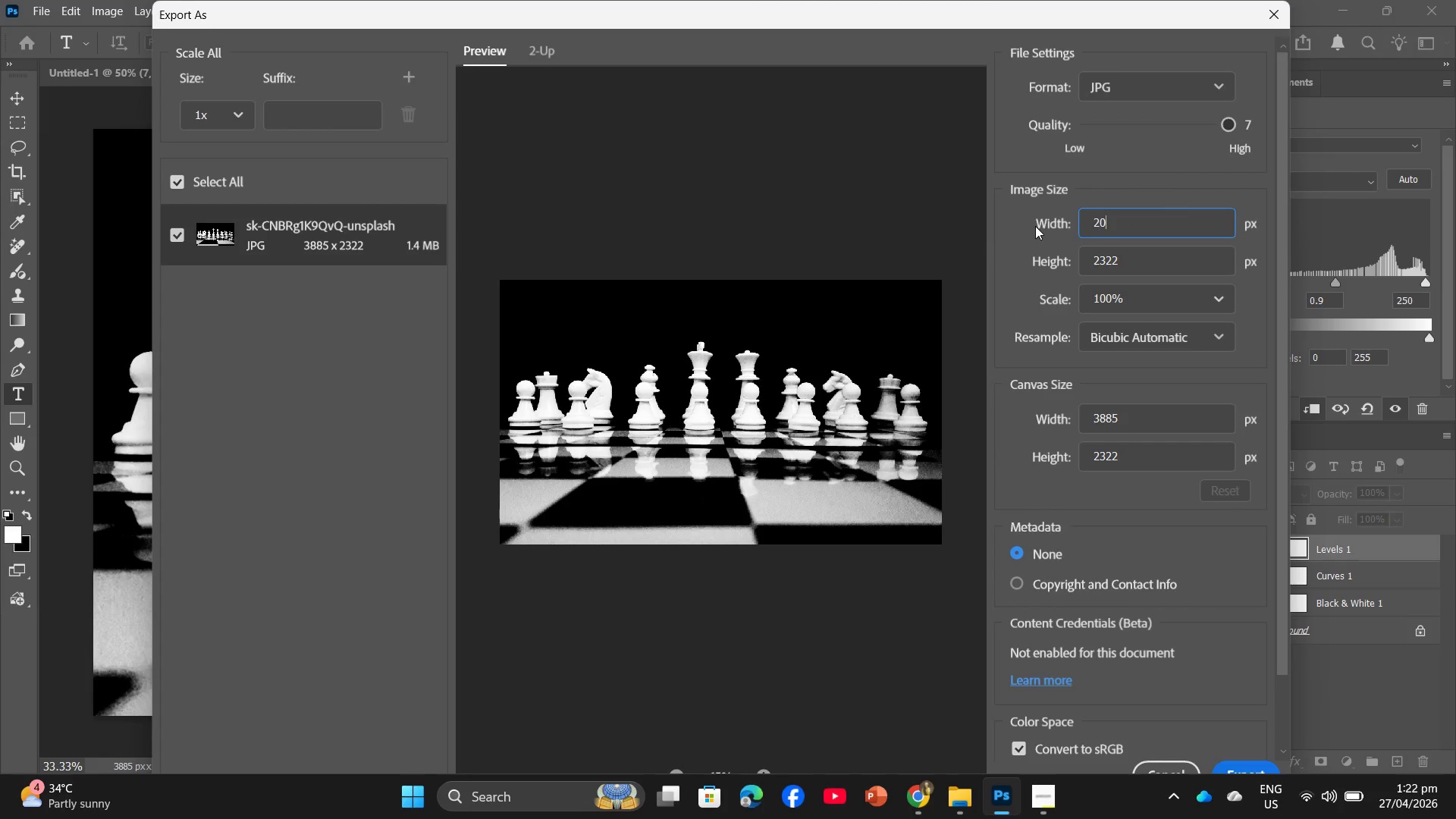 
key(Numpad0)
 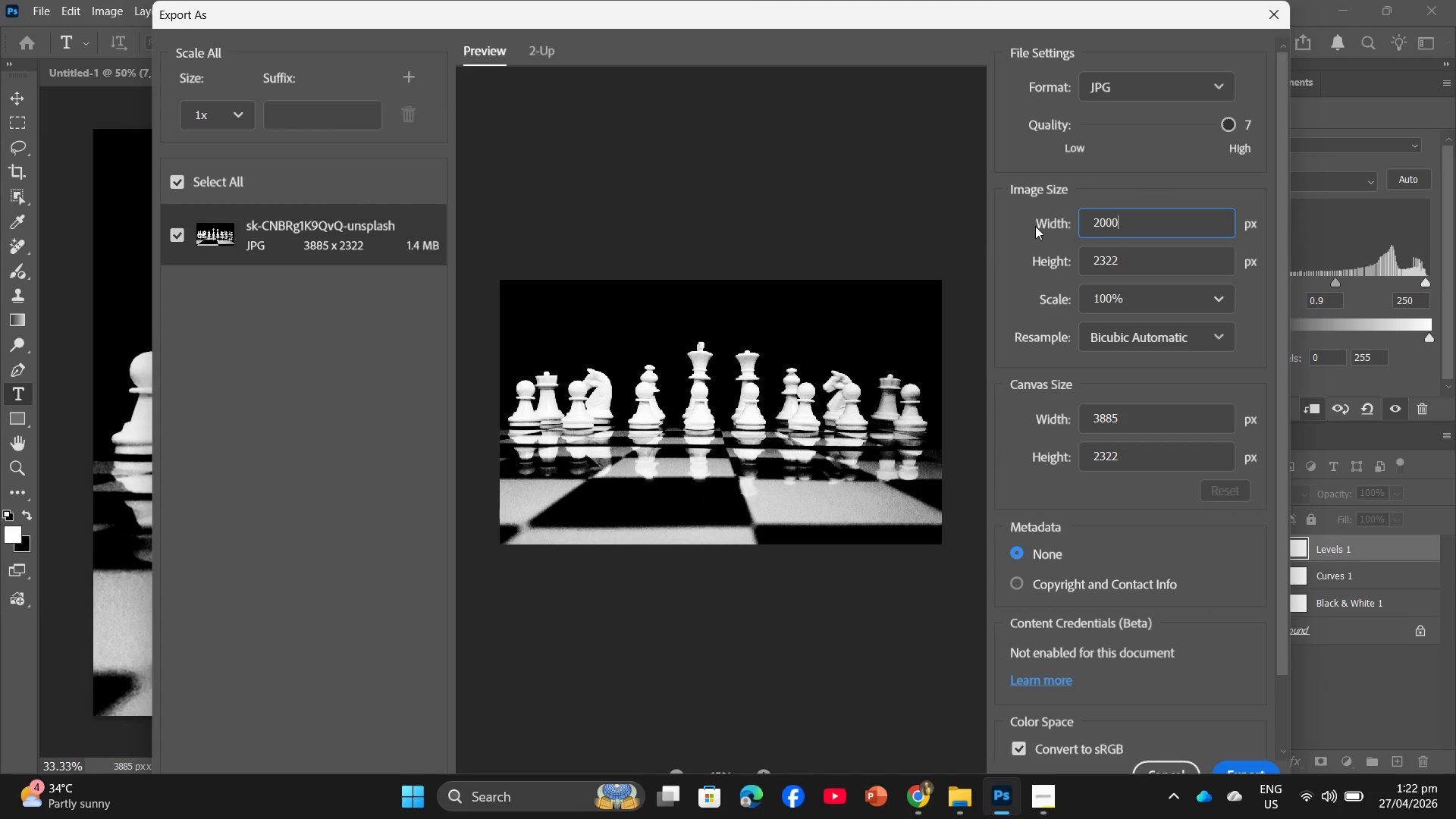 
key(Numpad0)
 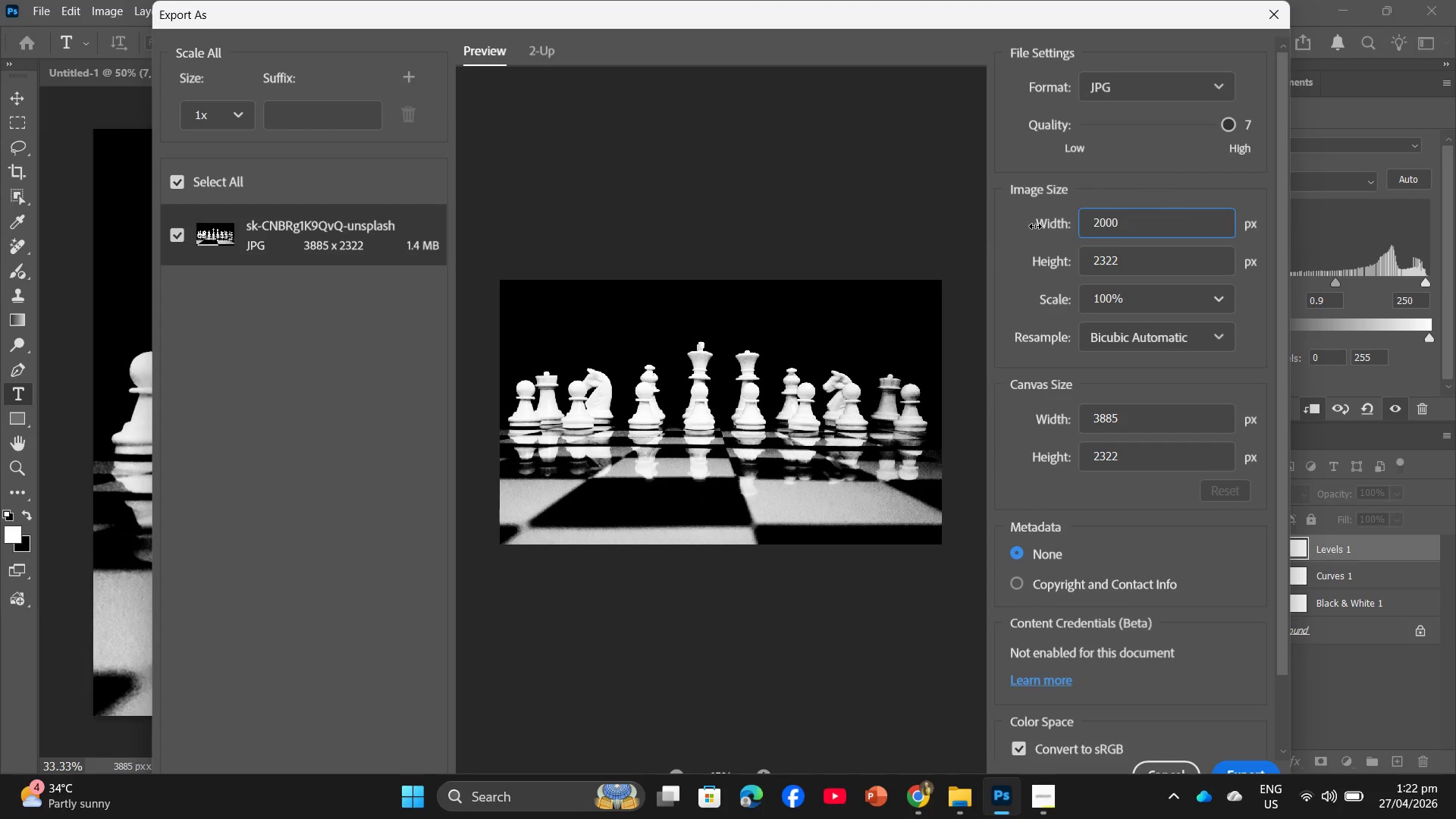 
key(Enter)
 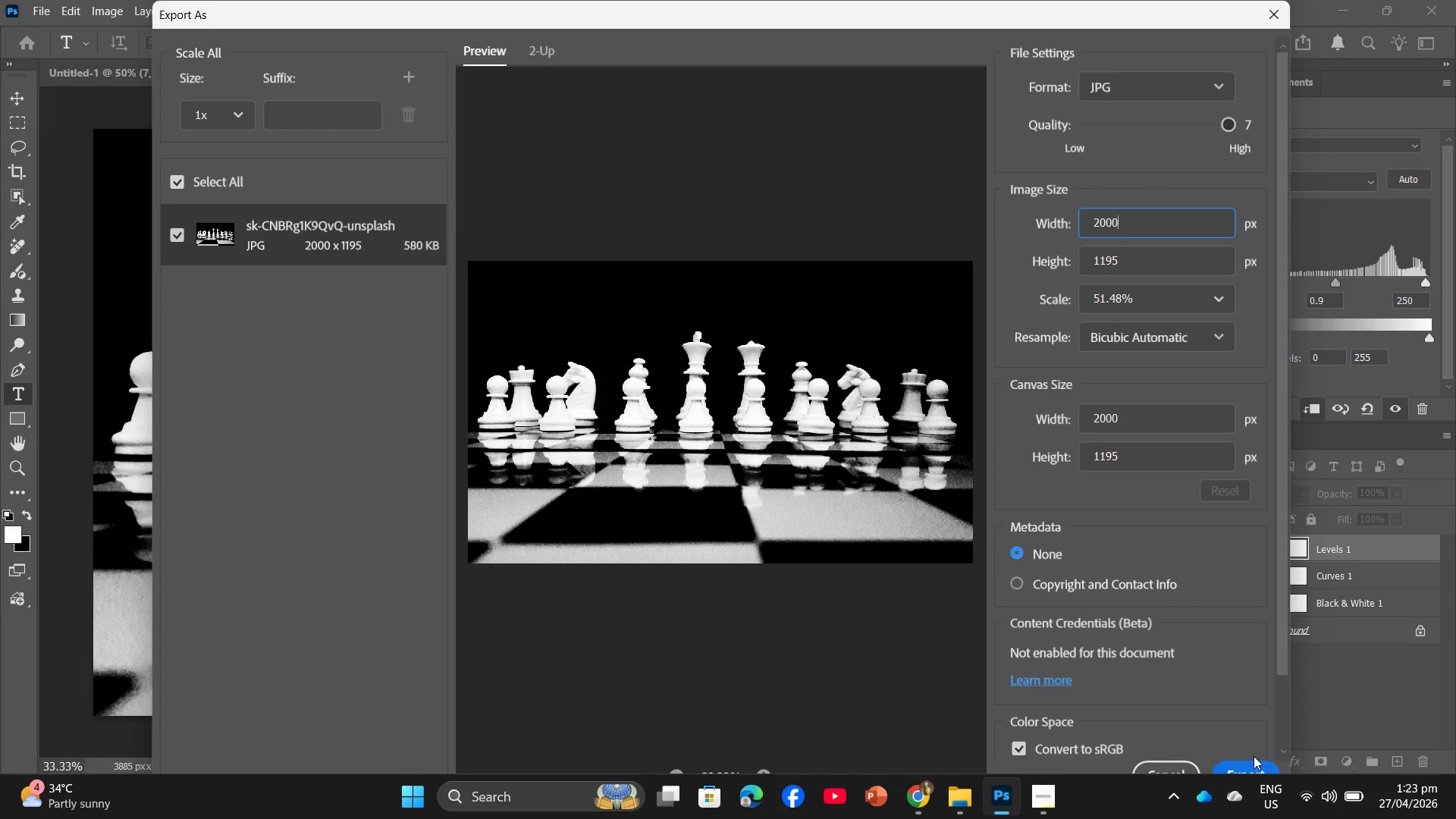 
left_click([1250, 771])
 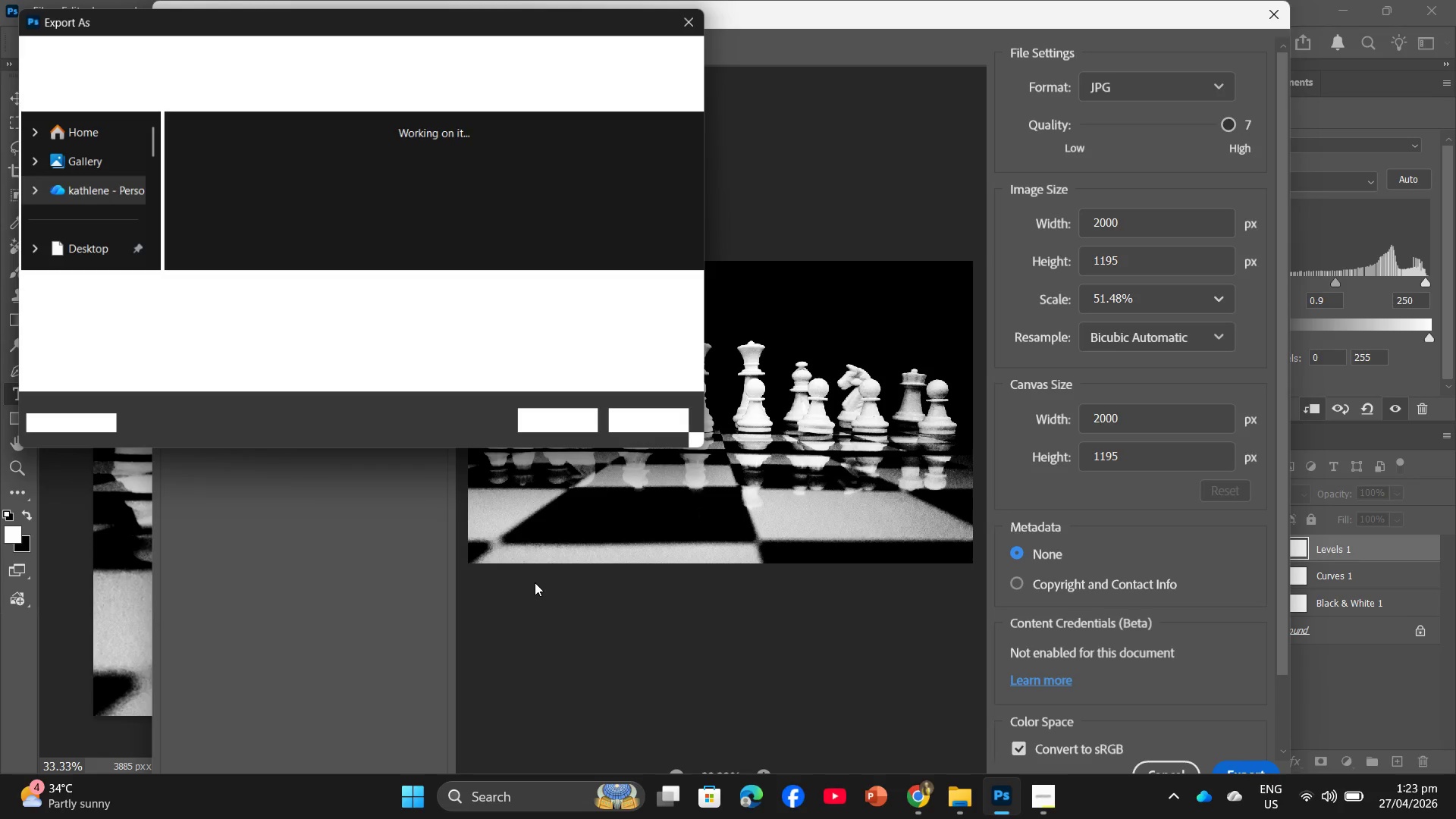 
scroll: coordinate [444, 216], scroll_direction: down, amount: 9.0
 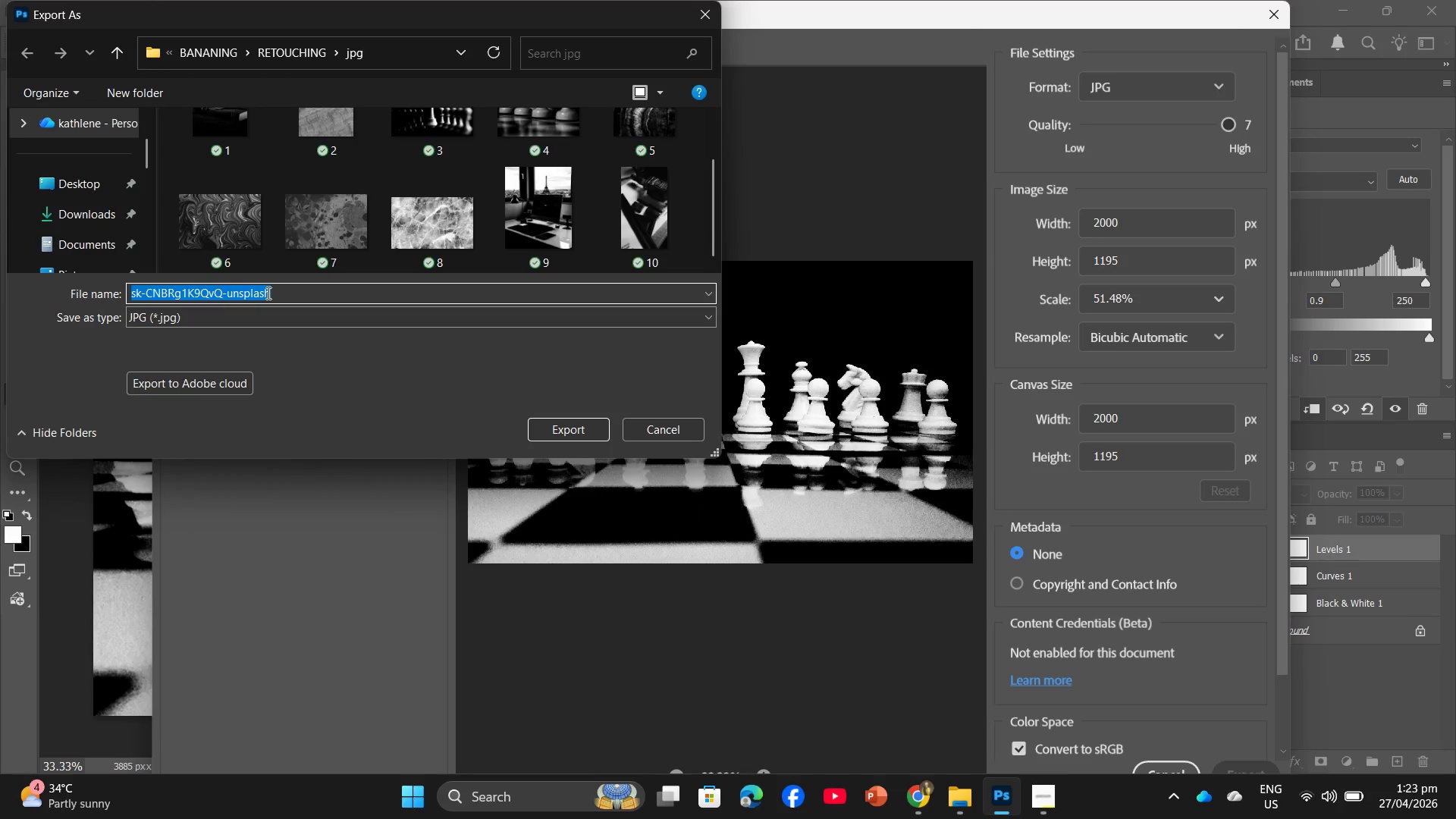 
key(Numpad1)
 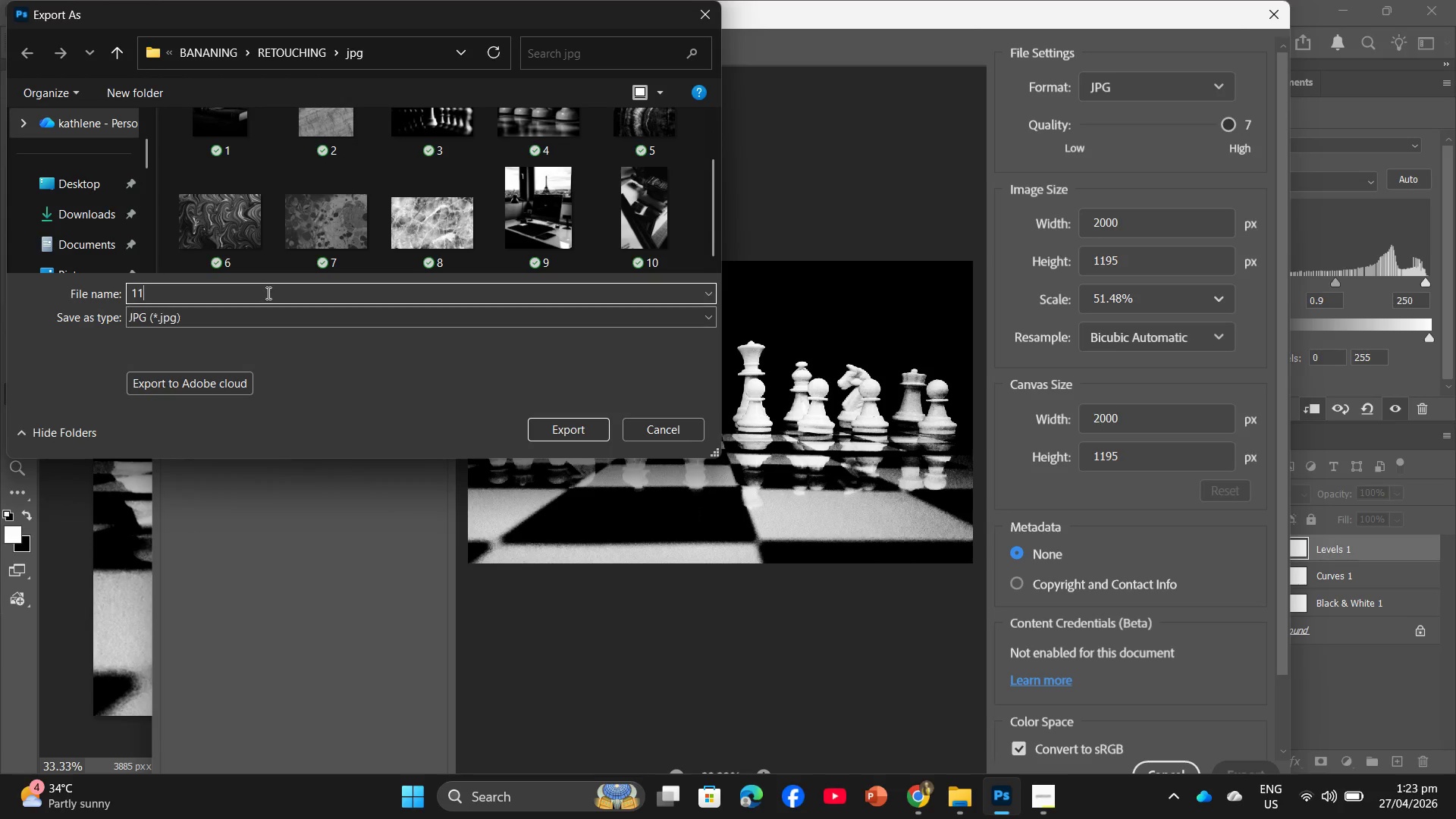 
key(Numpad1)
 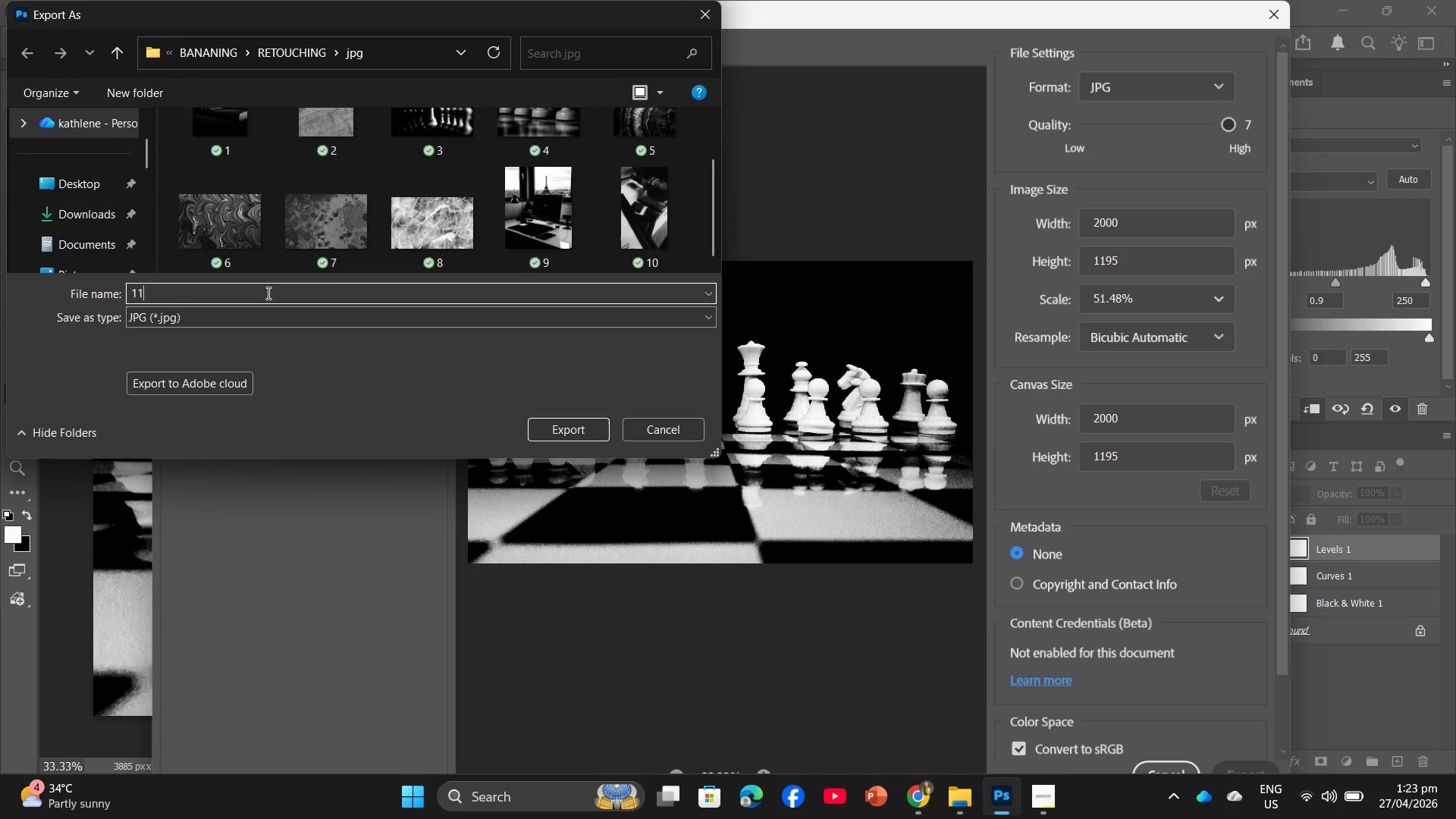 
key(Enter)
 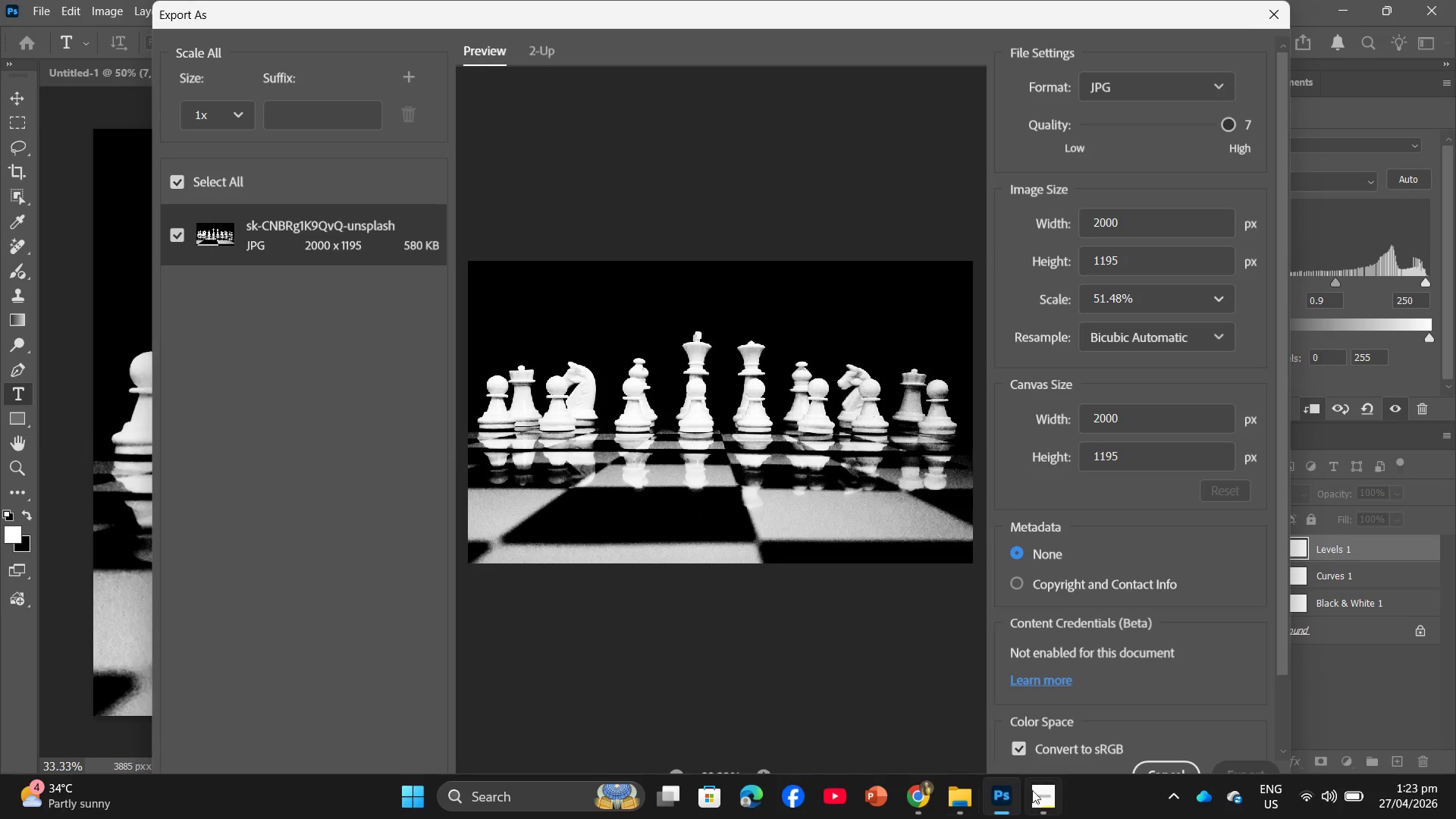 
left_click([1043, 793])